 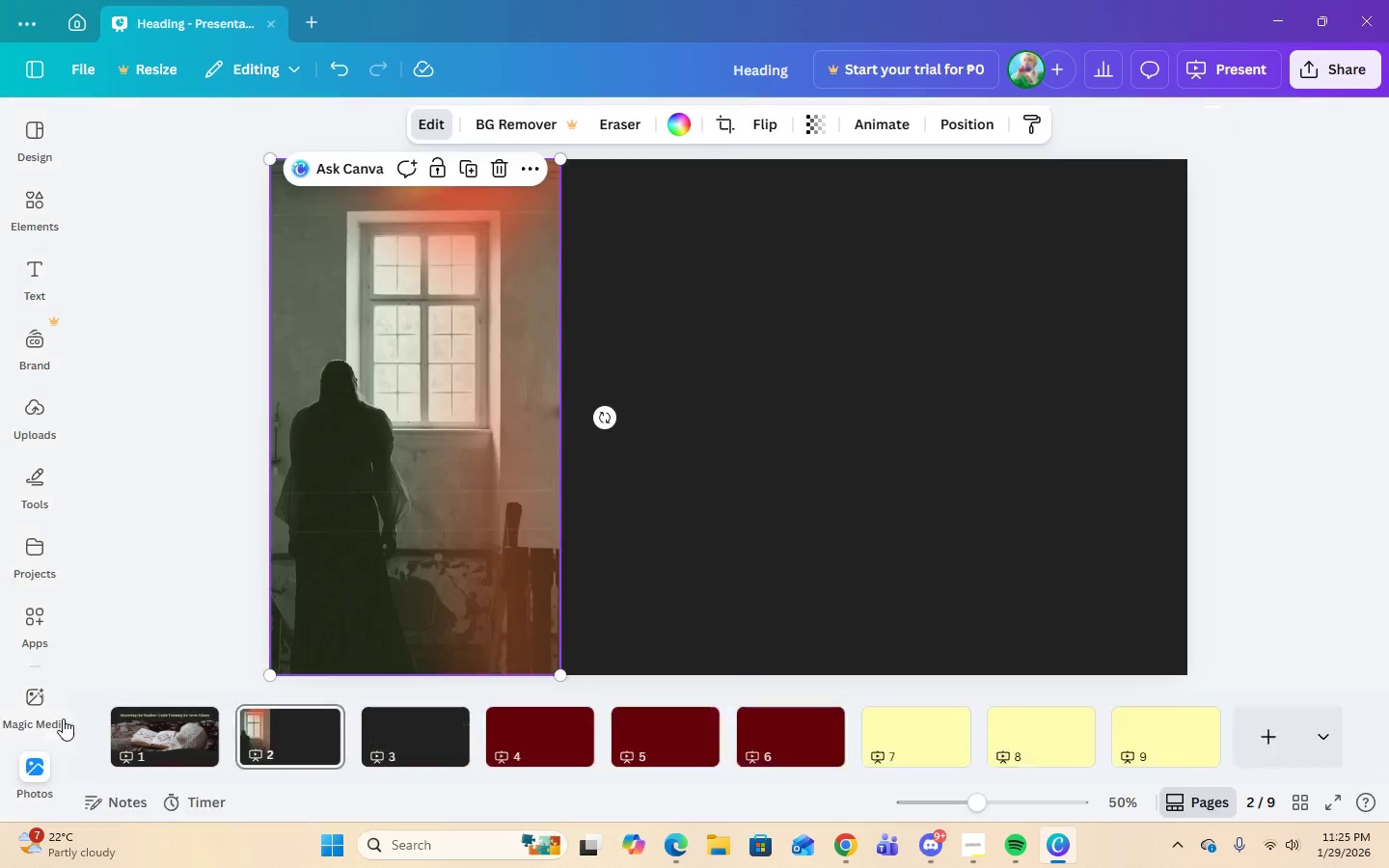 
scroll: coordinate [258, 637], scroll_direction: down, amount: 29.0
 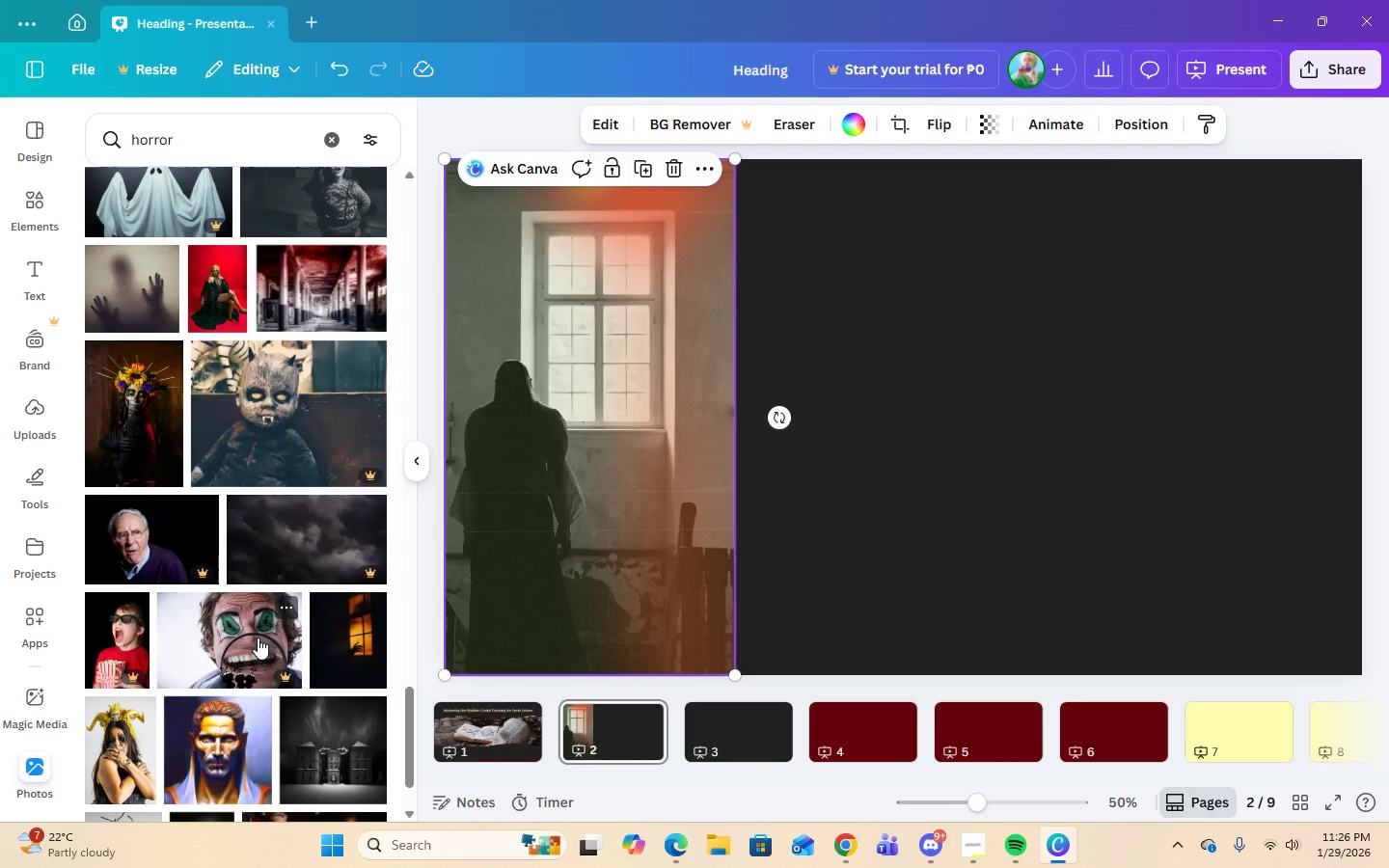 
scroll: coordinate [256, 637], scroll_direction: down, amount: 10.0
 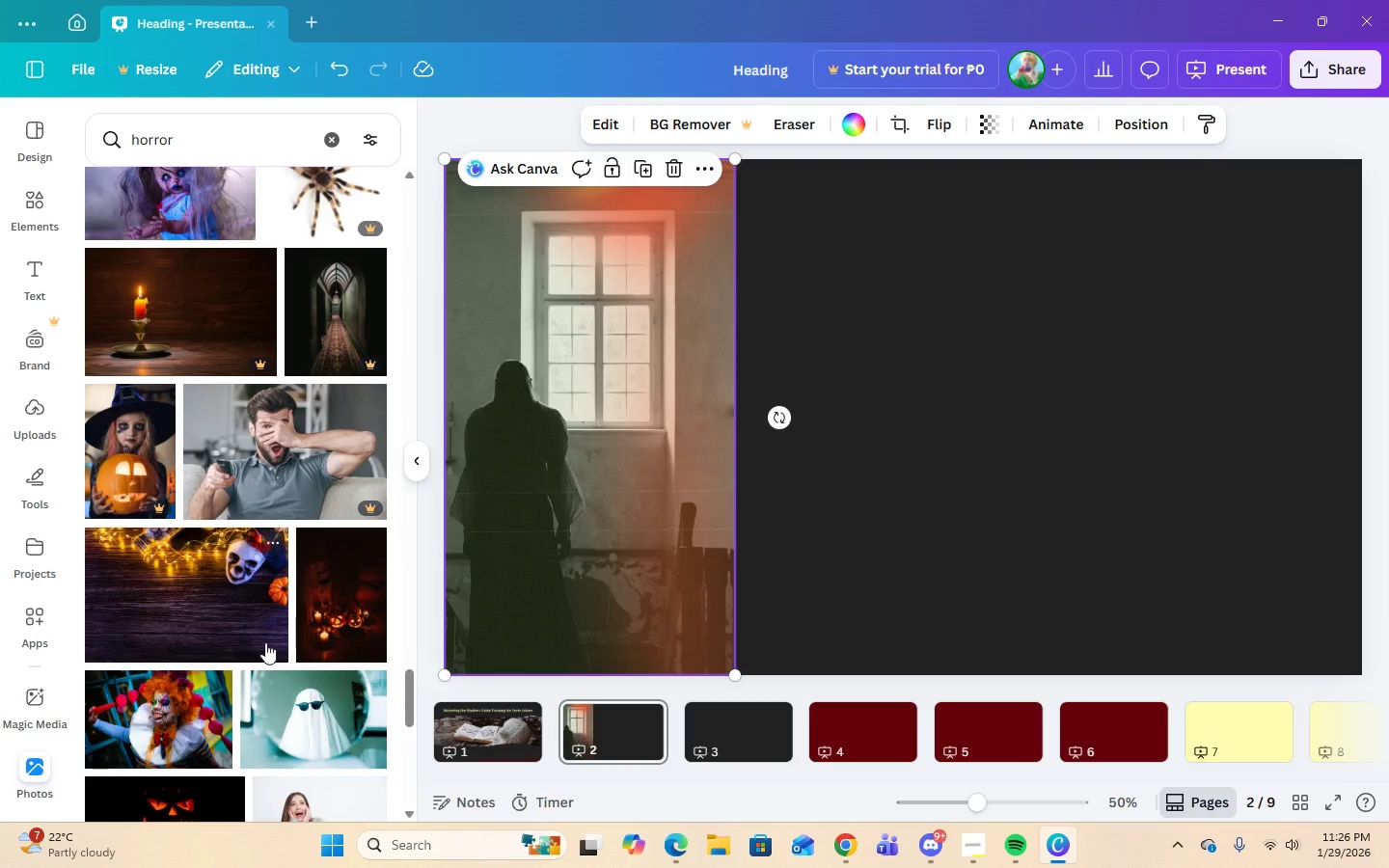 
wait(7.93)
 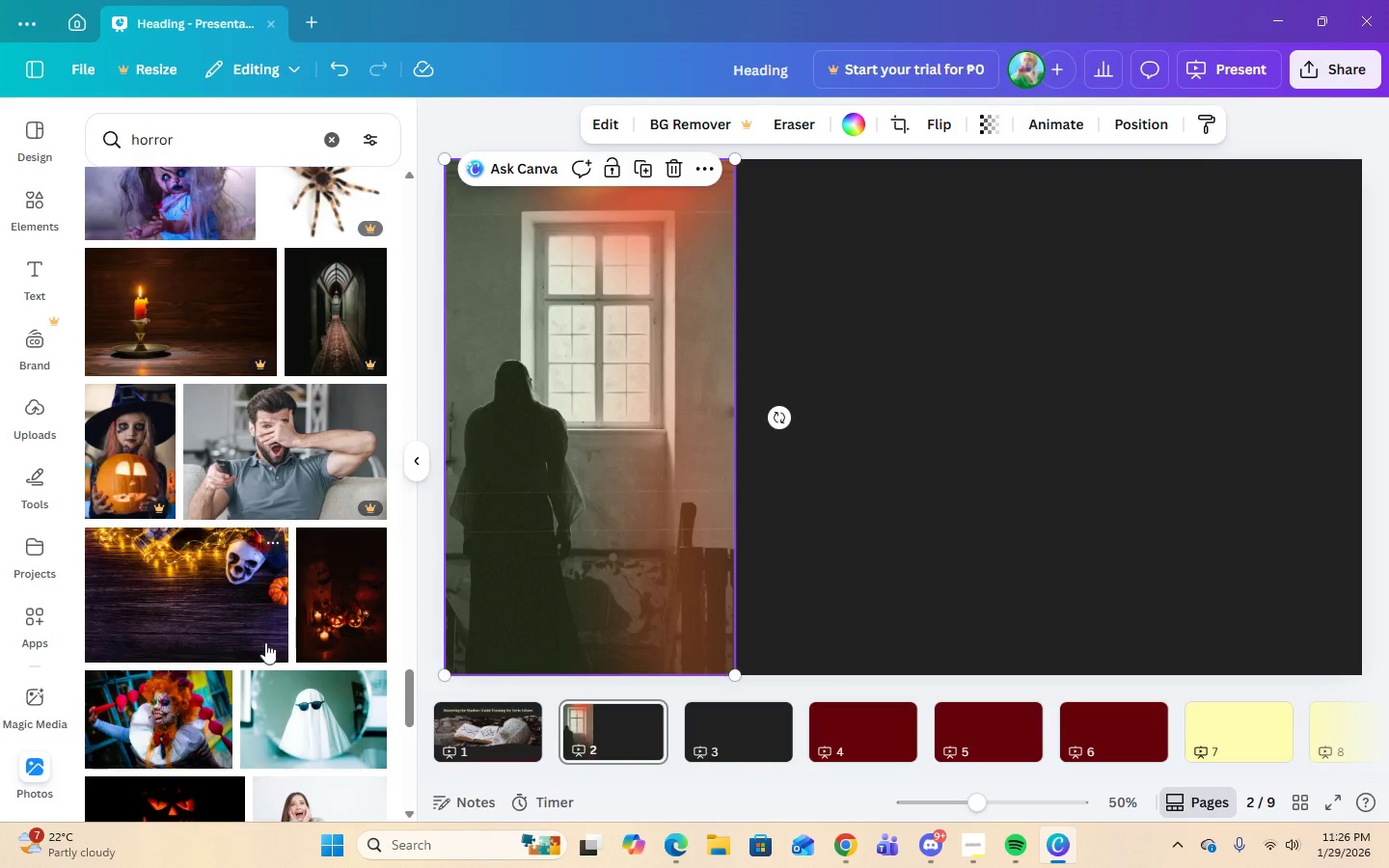 
scroll: coordinate [346, 700], scroll_direction: down, amount: 12.0
 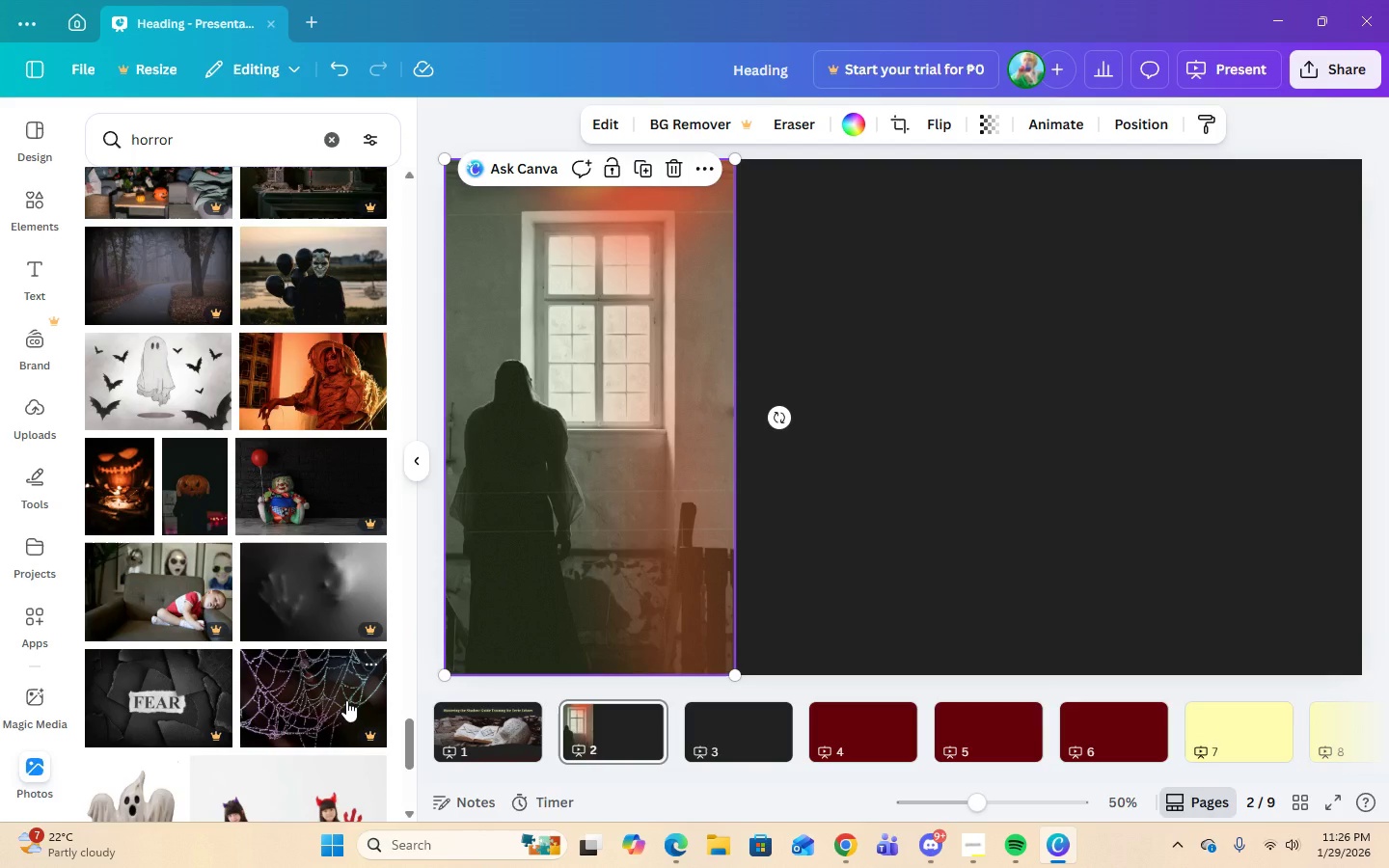 
scroll: coordinate [346, 700], scroll_direction: up, amount: 10.0
 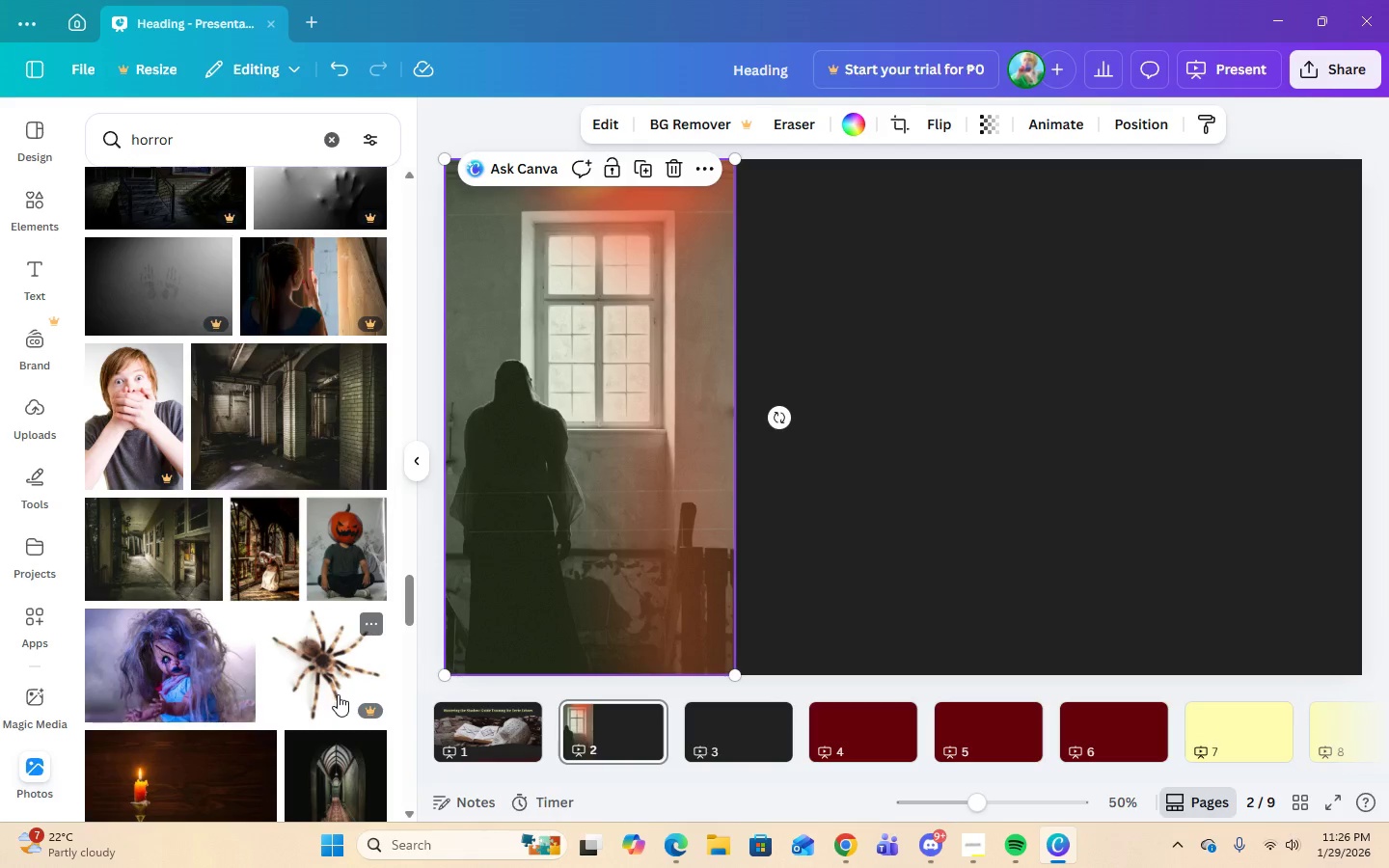 
scroll: coordinate [258, 459], scroll_direction: down, amount: 4.0
 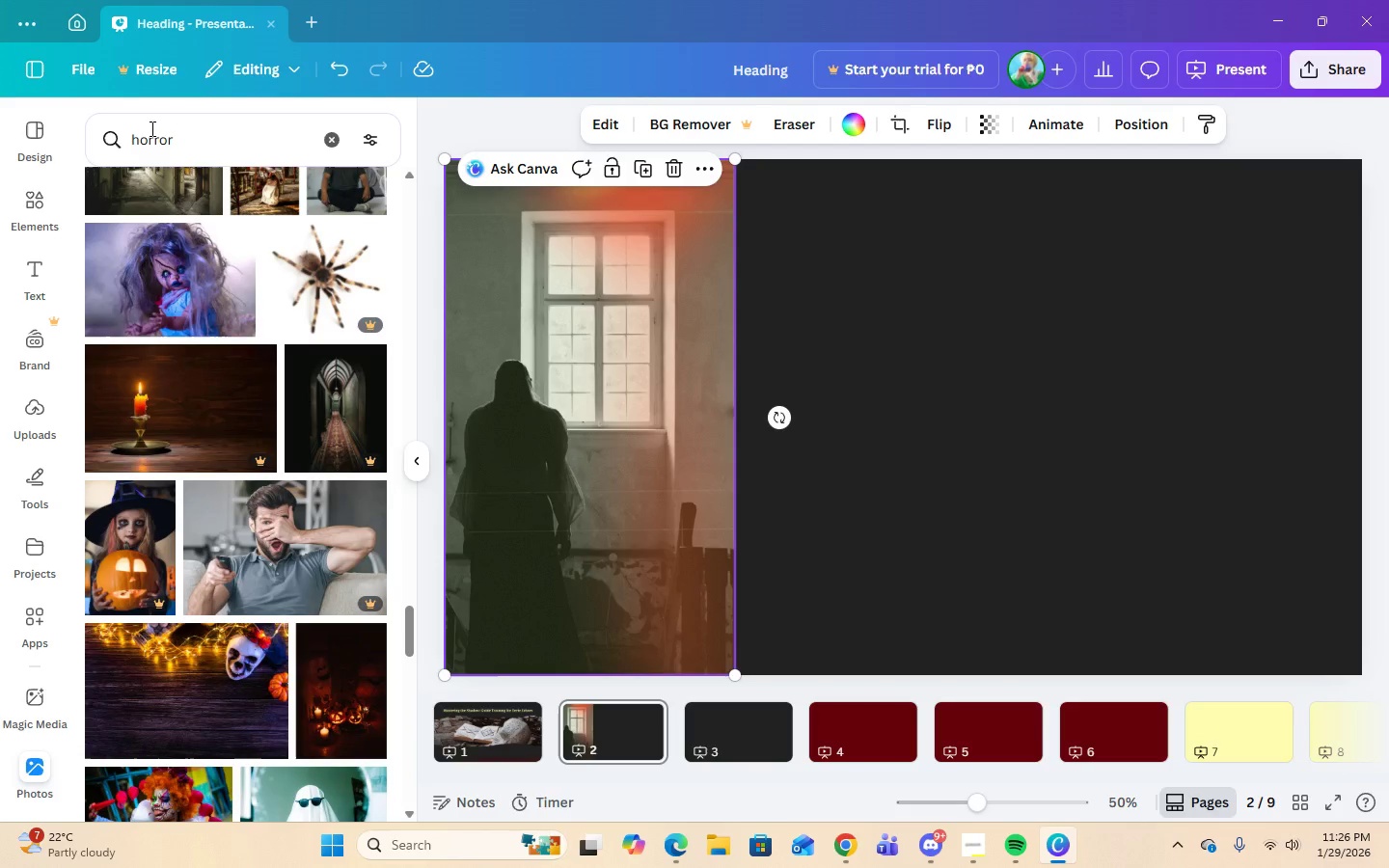 
left_click([134, 143])
 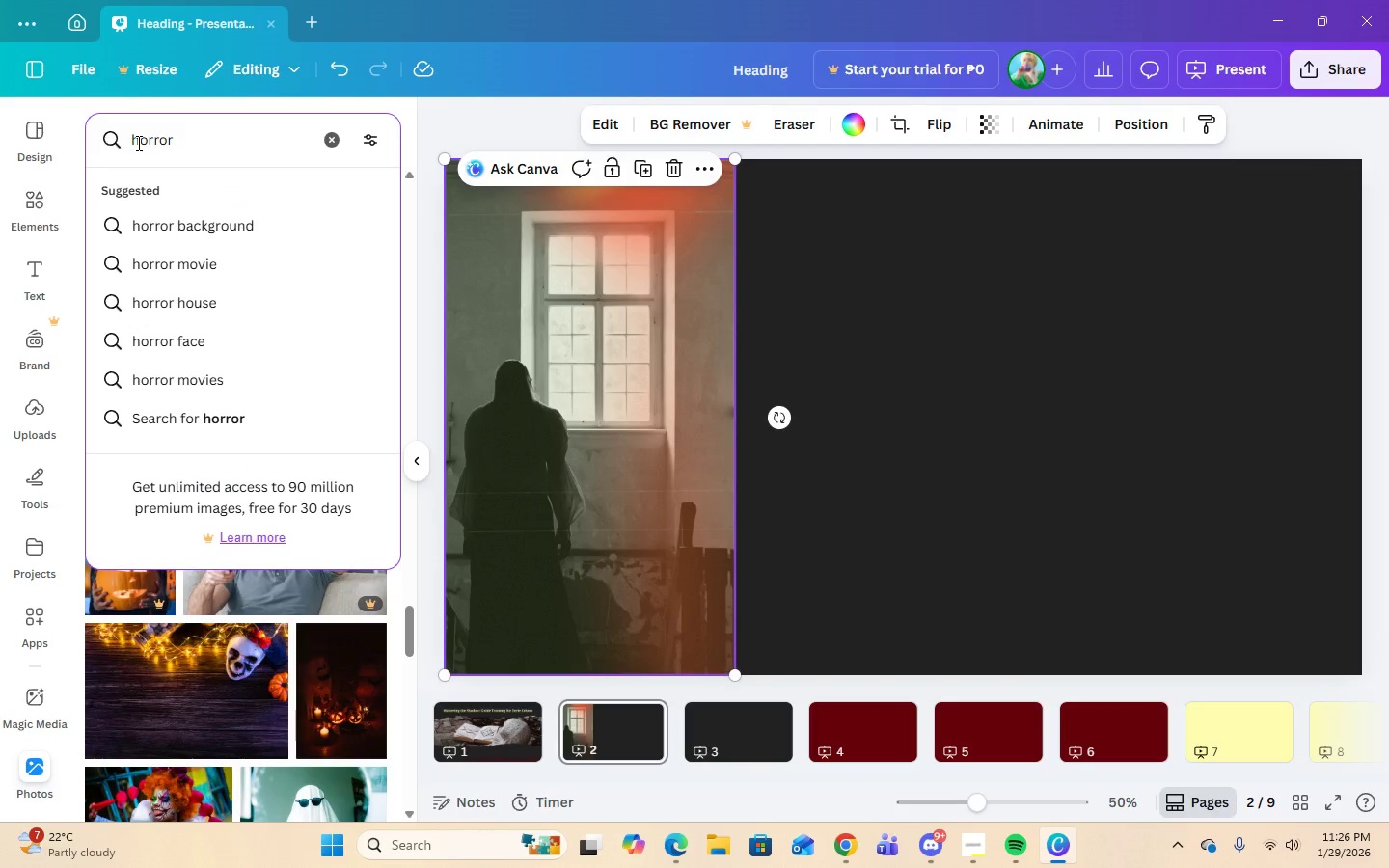 
type(dark academia )
 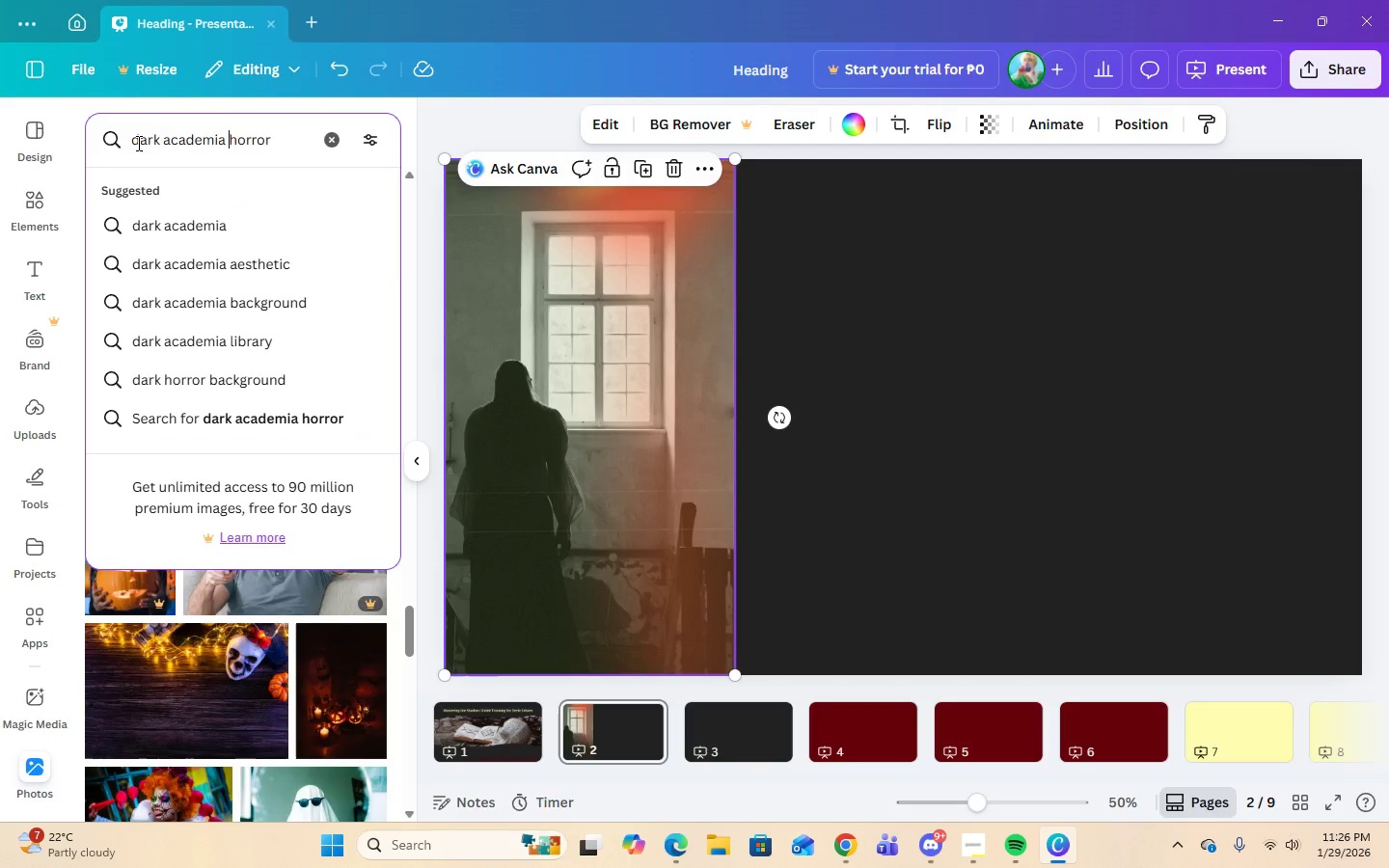 
key(Enter)
 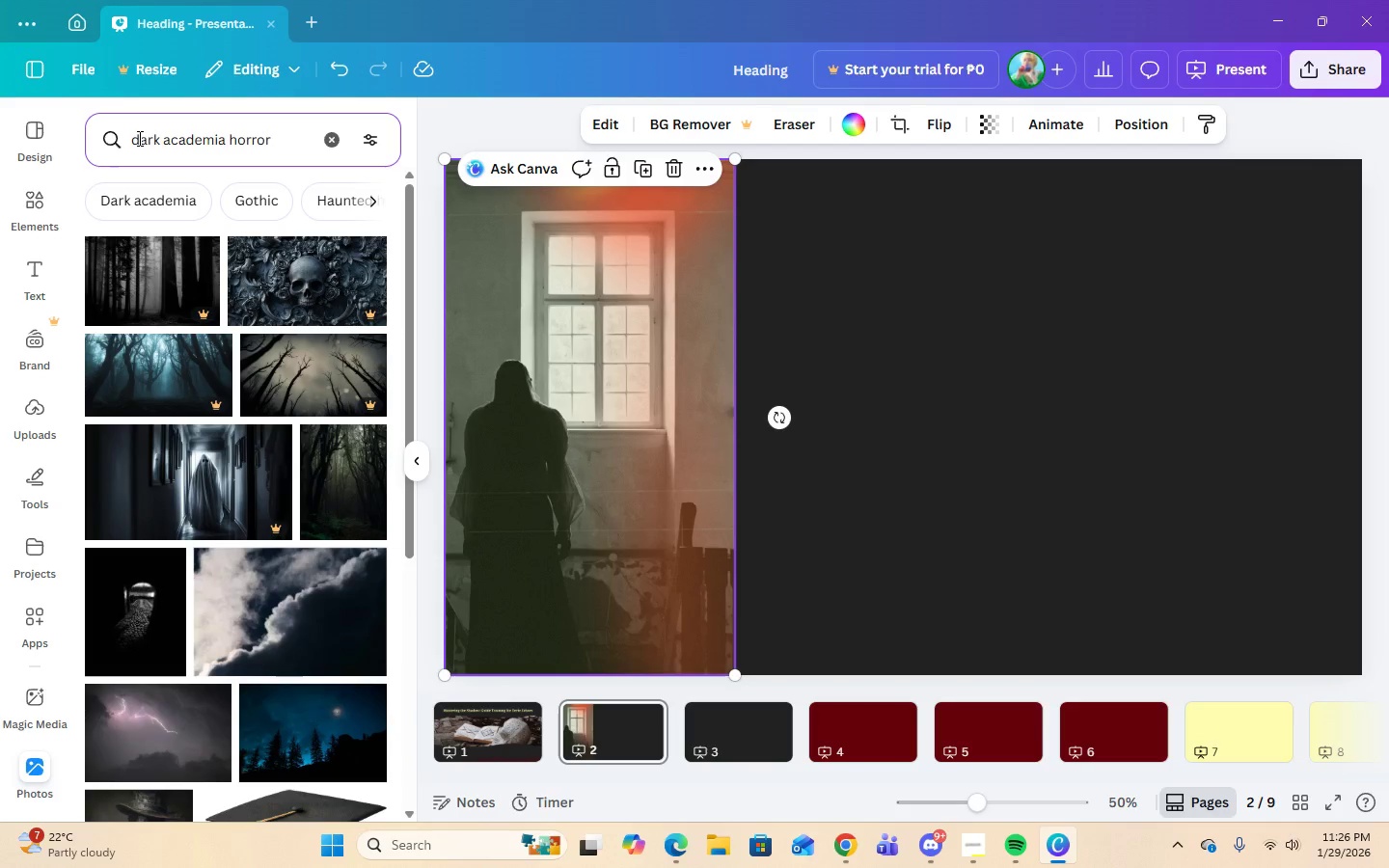 
scroll: coordinate [341, 601], scroll_direction: down, amount: 3.0
 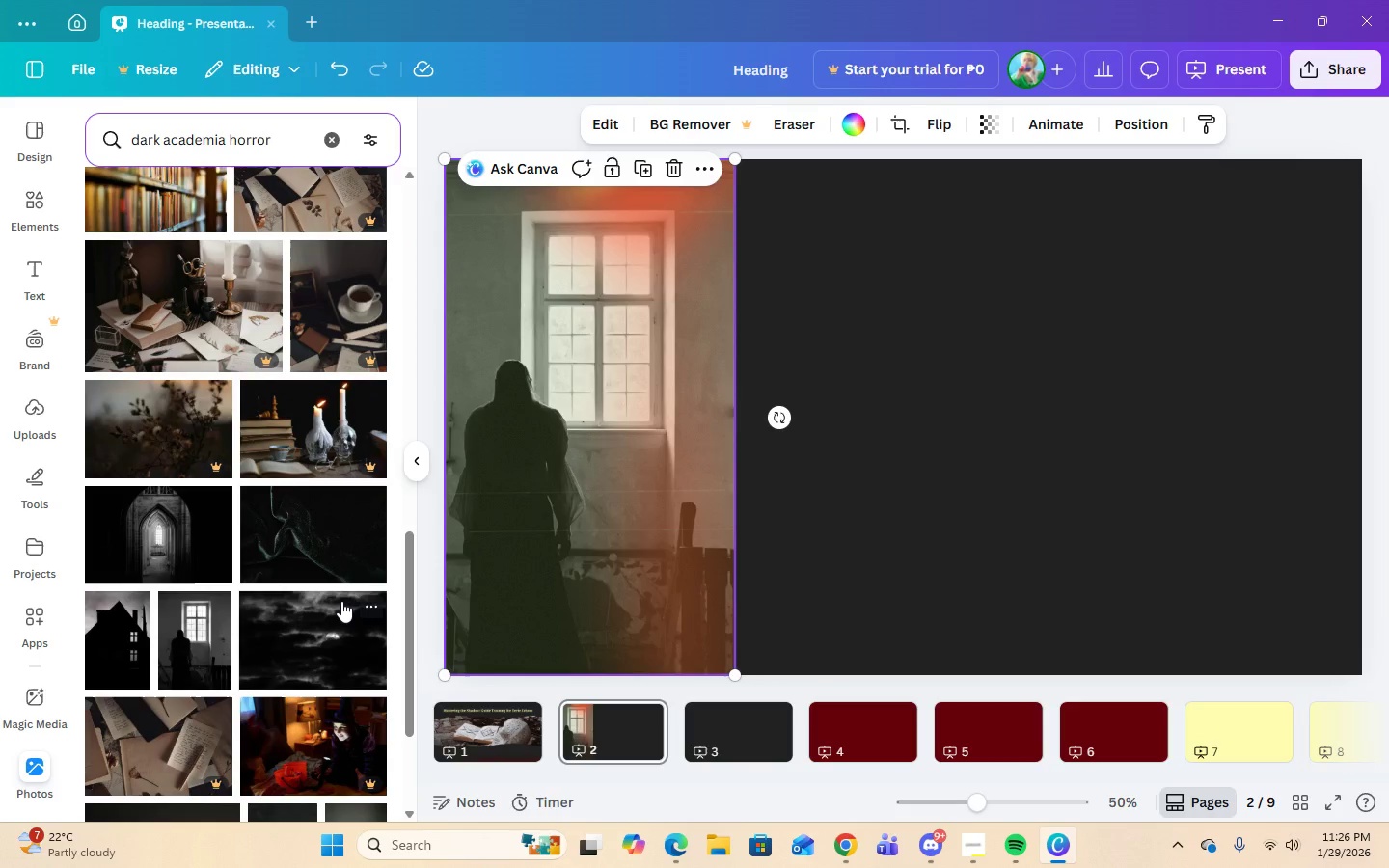 
wait(5.16)
 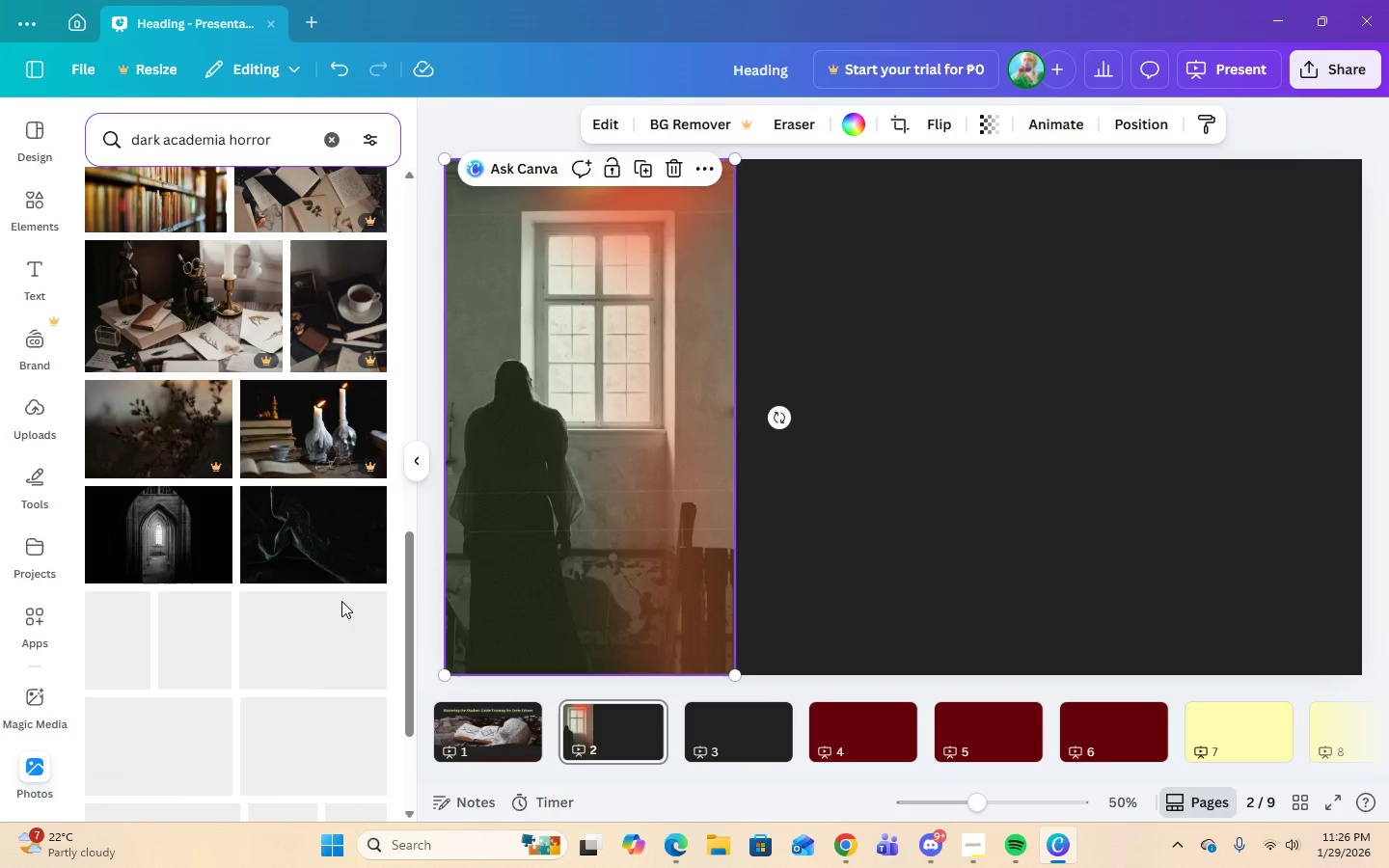 
left_click([678, 286])
 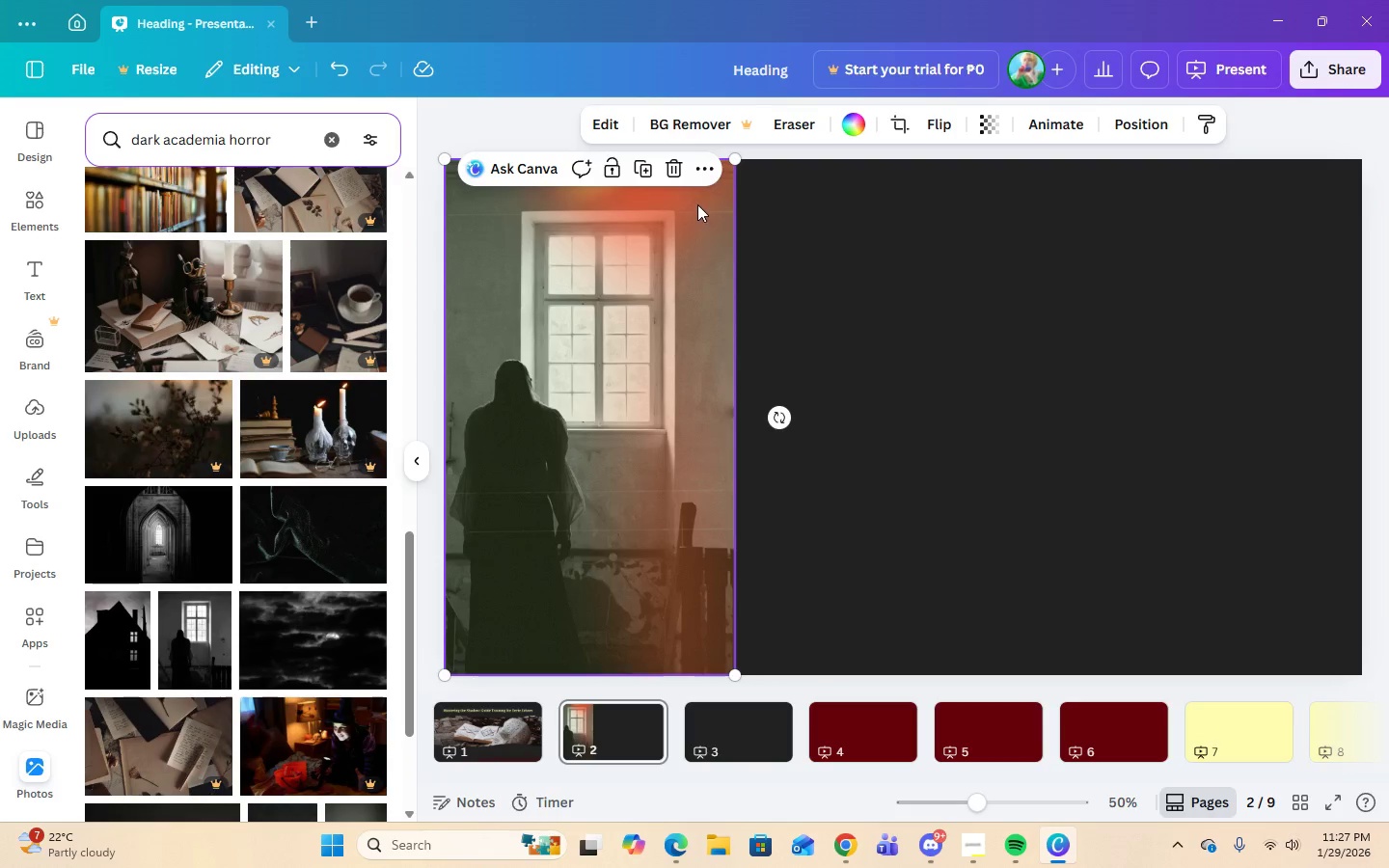 
left_click([702, 173])
 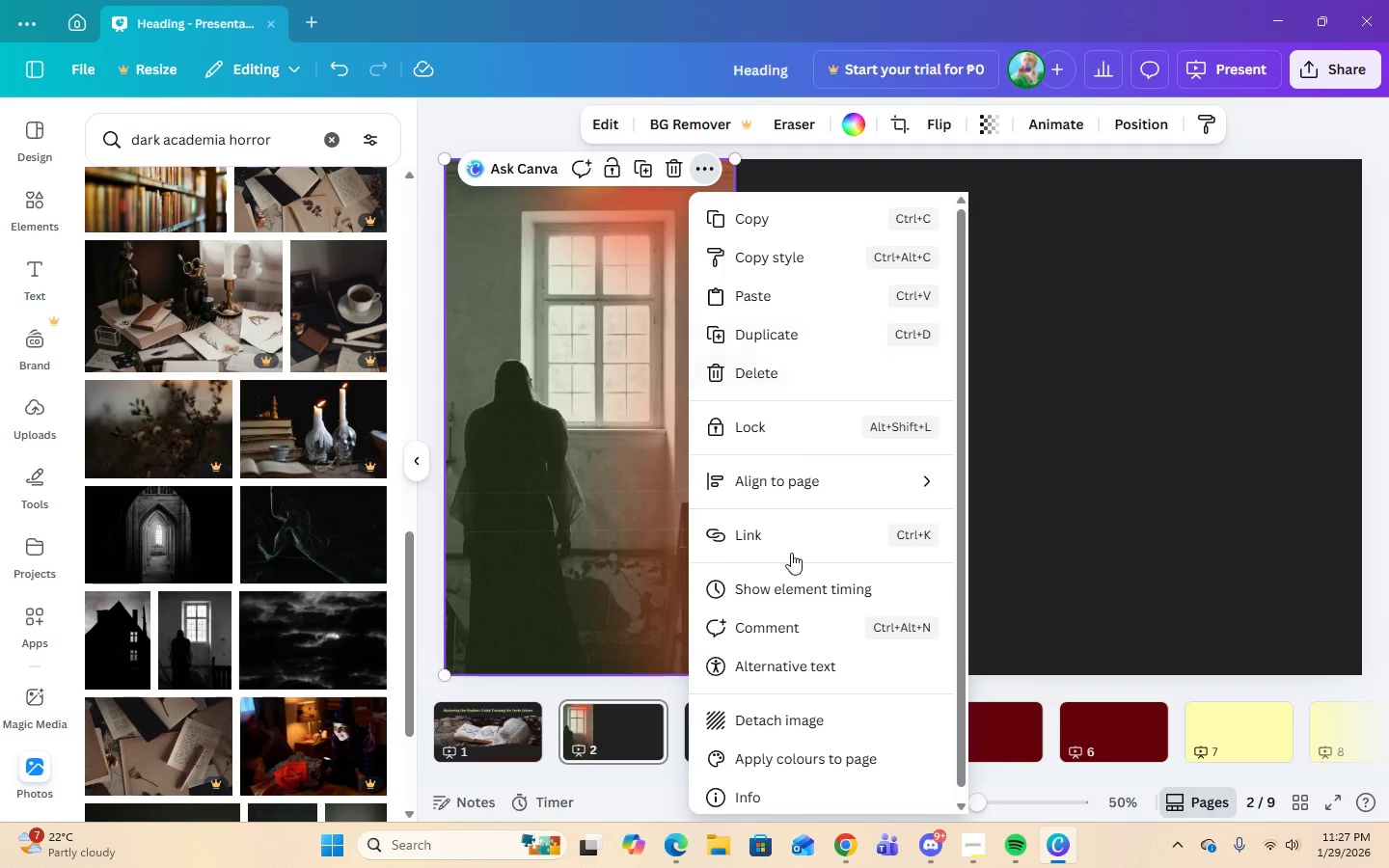 
left_click([799, 716])
 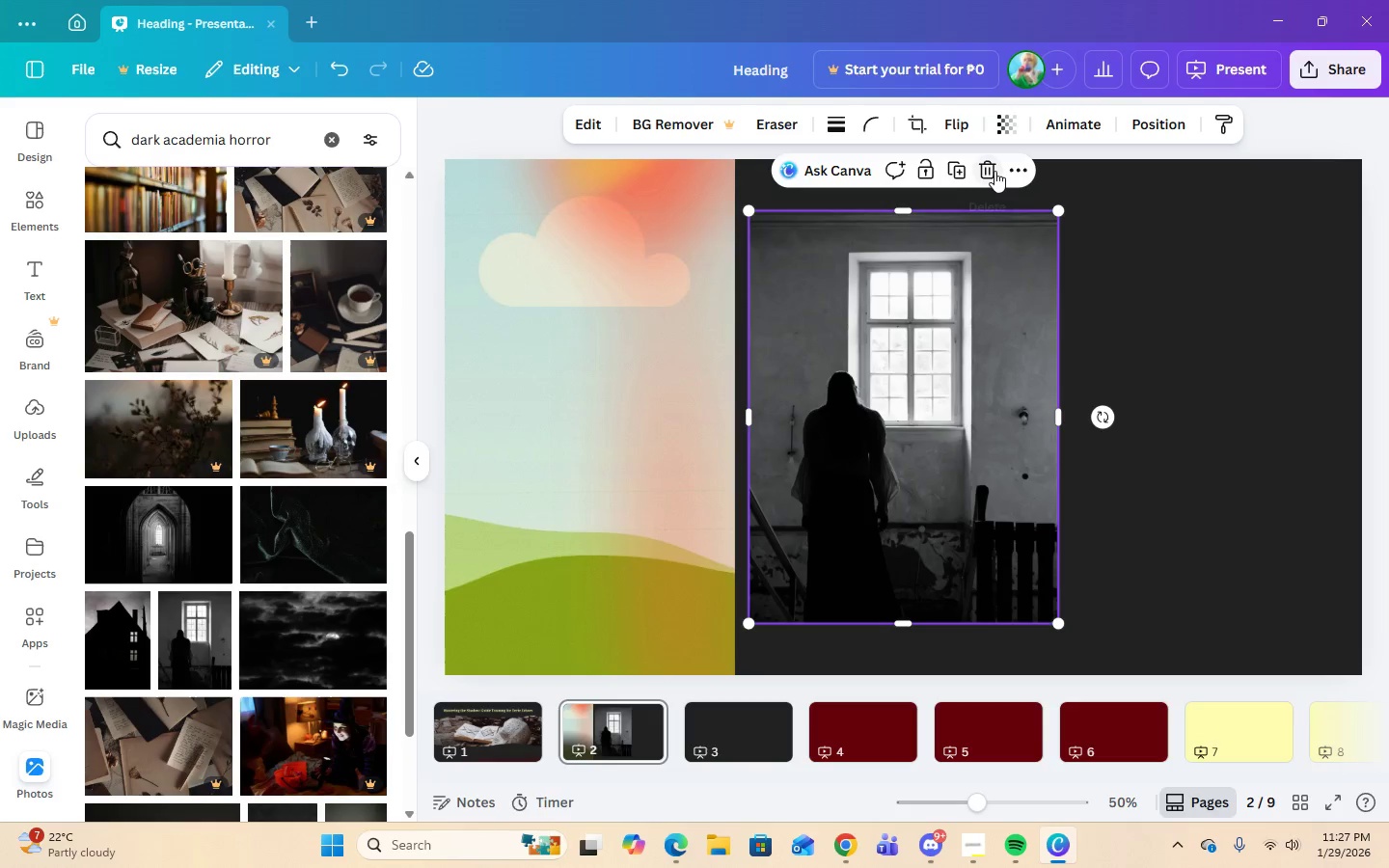 
left_click([994, 171])
 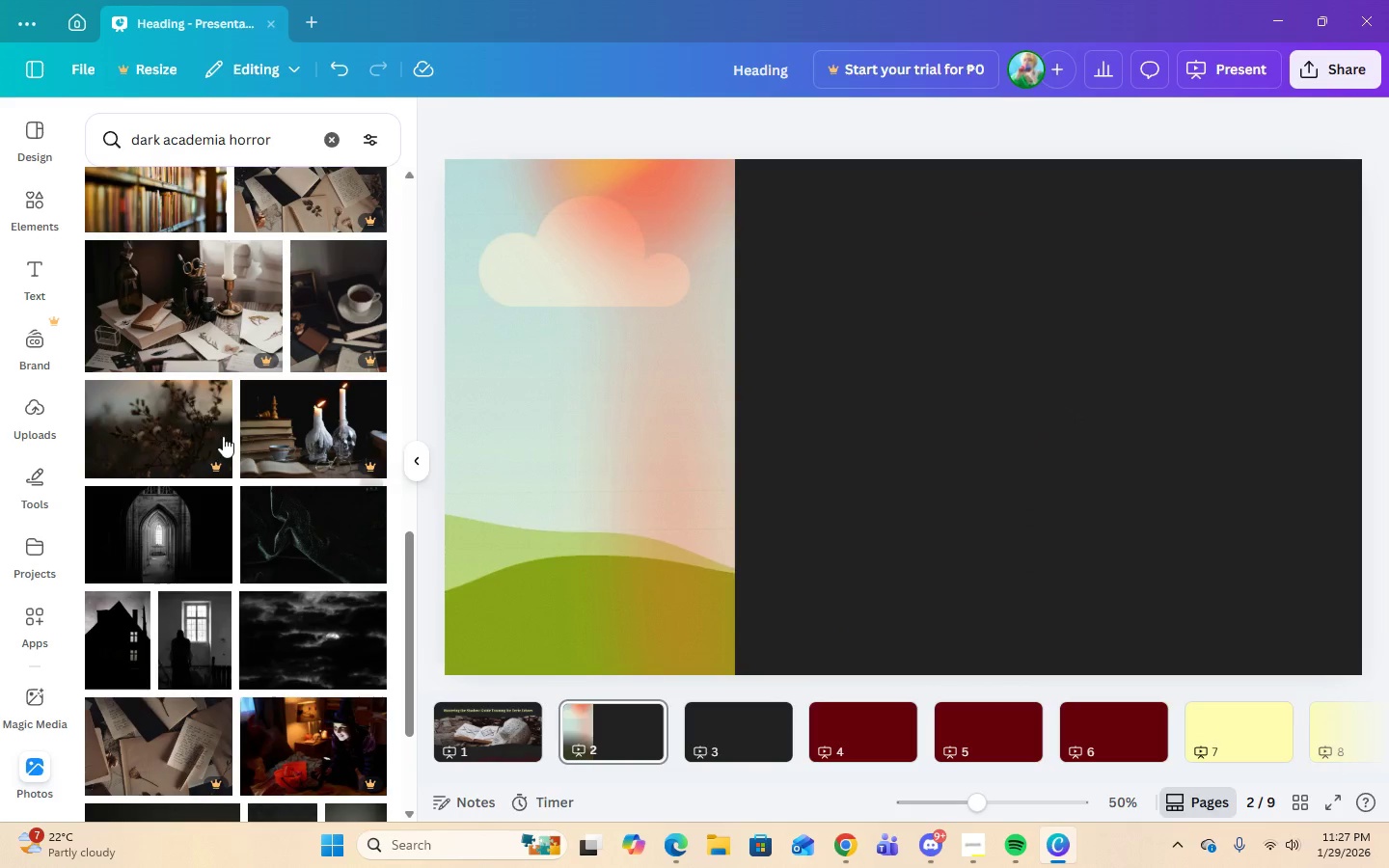 
scroll: coordinate [236, 526], scroll_direction: down, amount: 2.0
 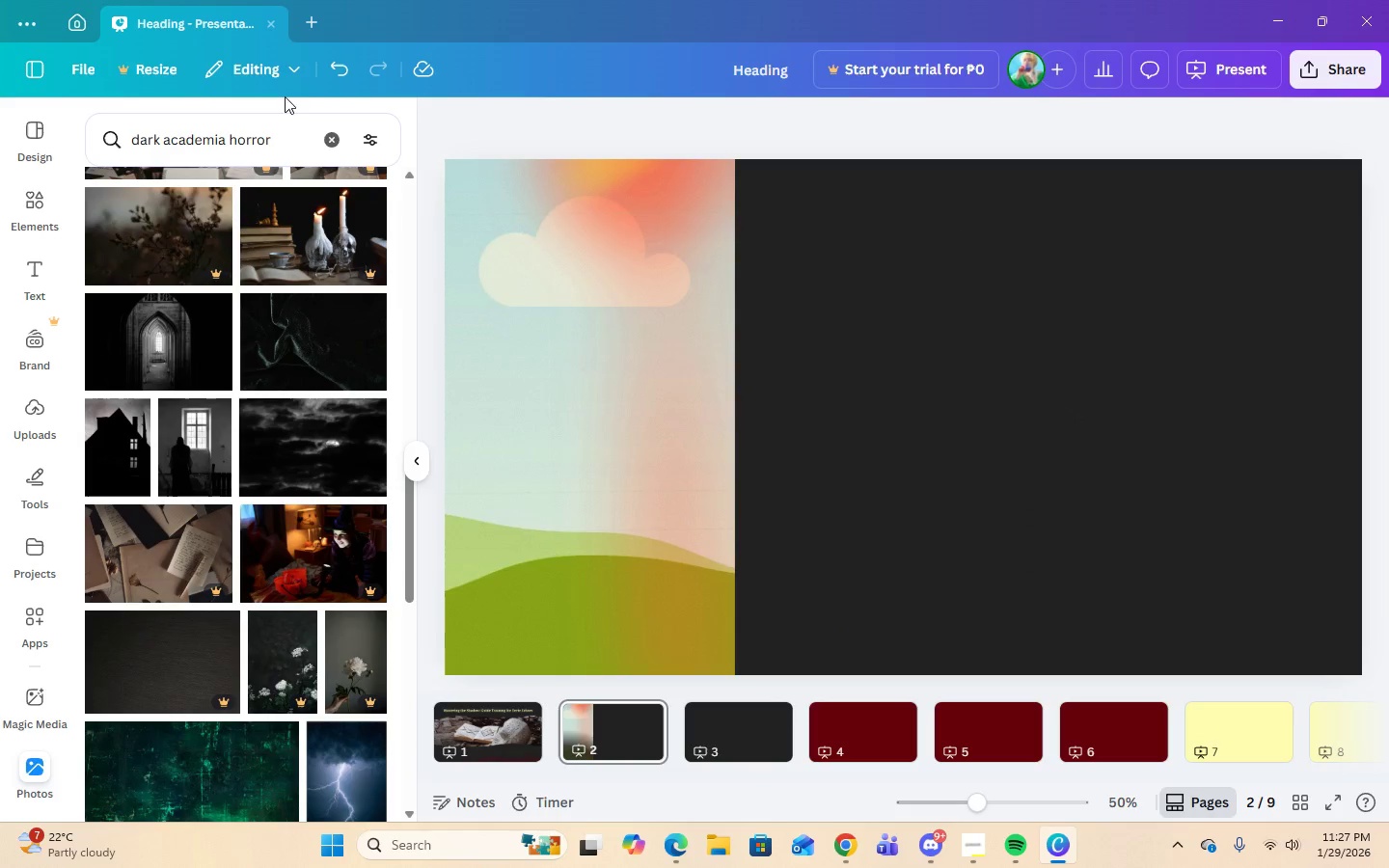 
left_click([329, 76])
 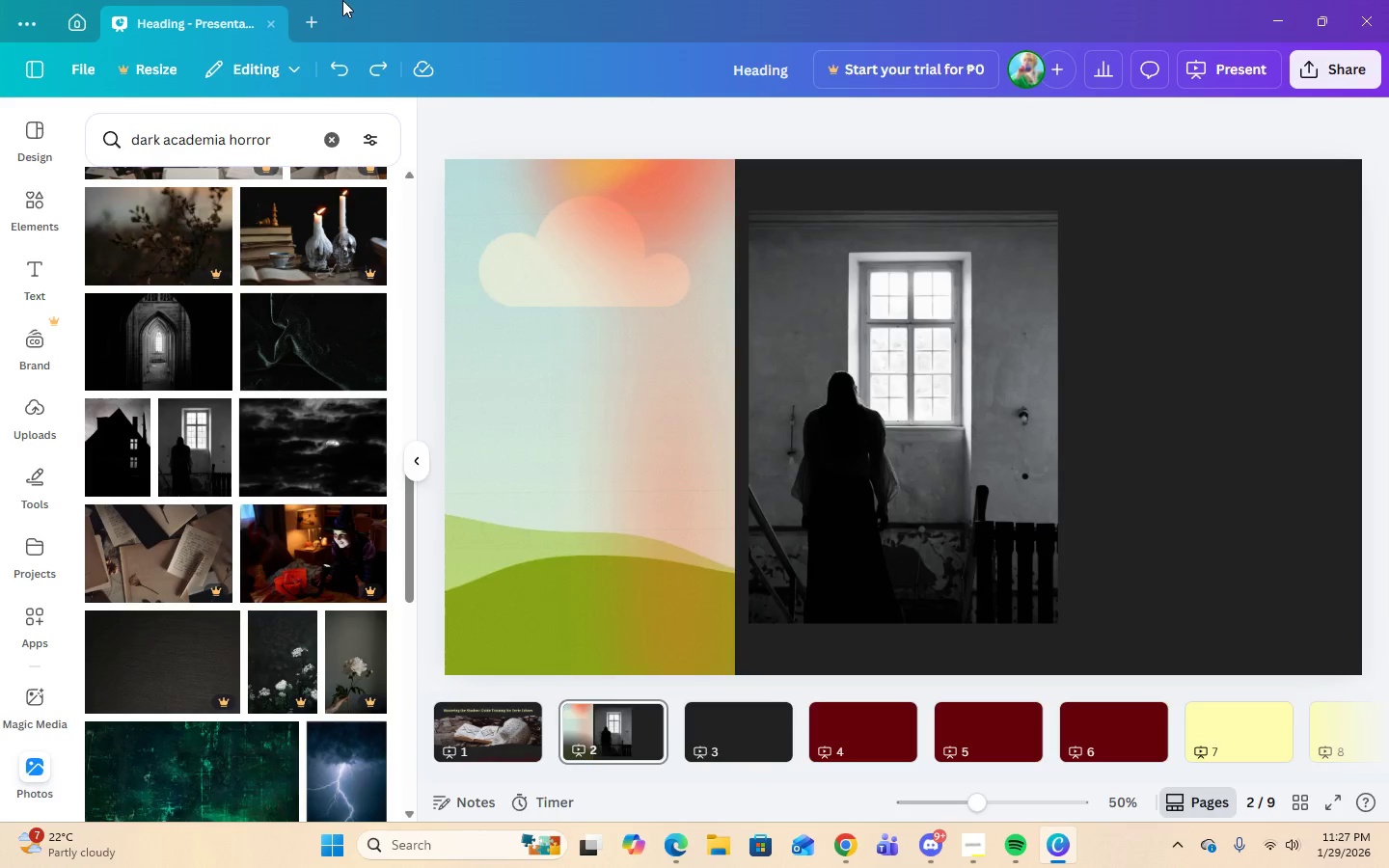 
left_click([343, 68])
 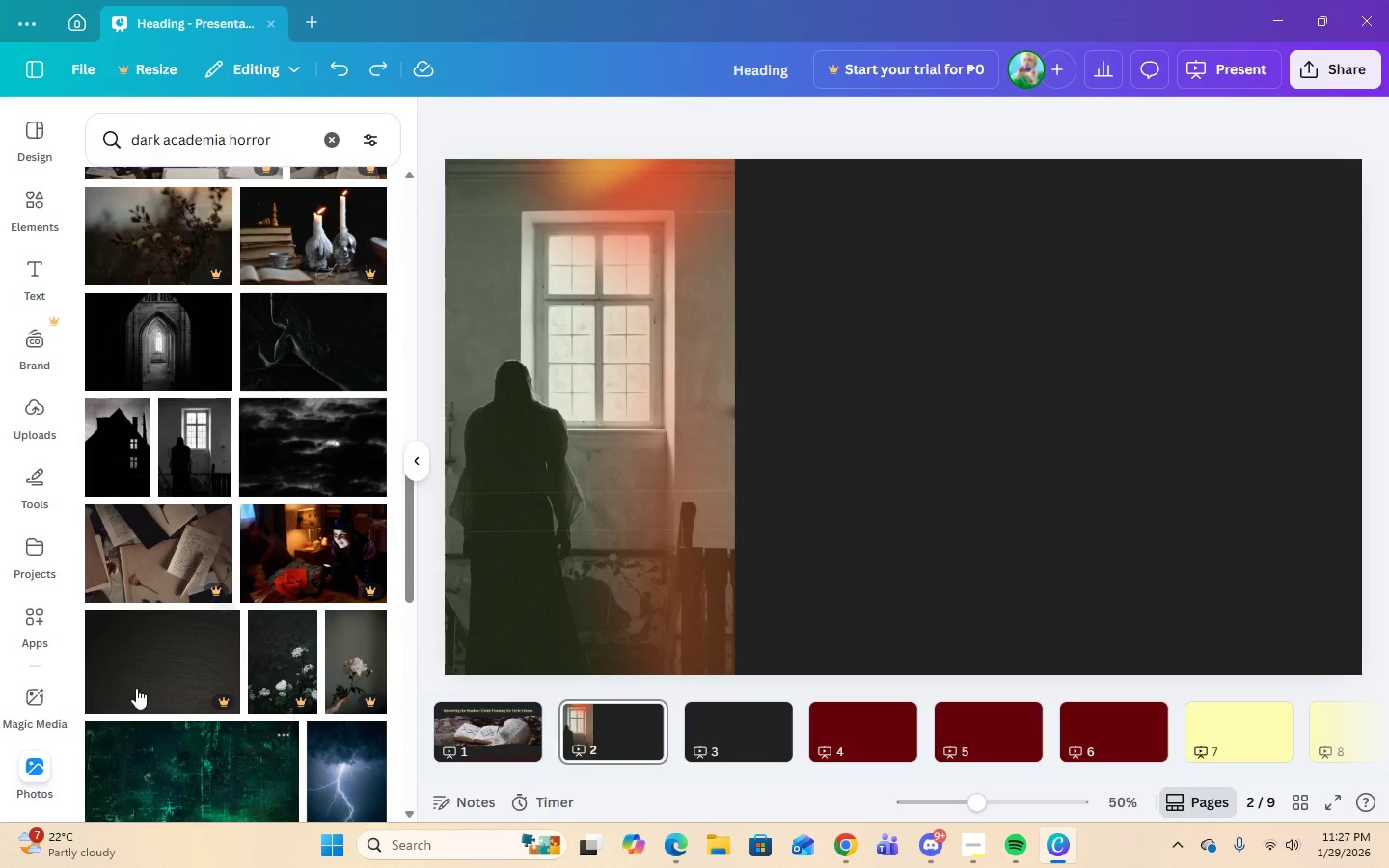 
scroll: coordinate [157, 610], scroll_direction: down, amount: 2.0
 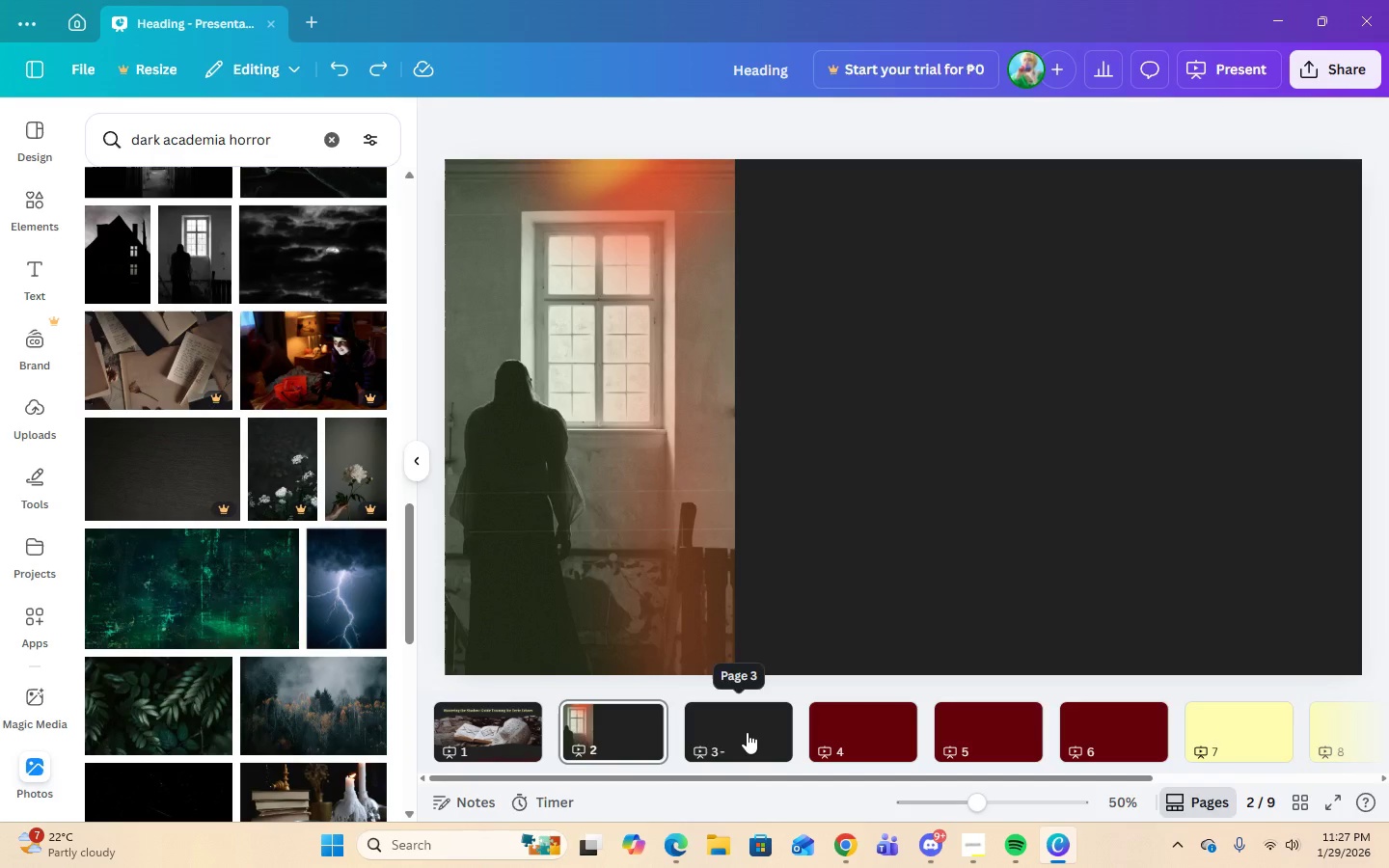 
scroll: coordinate [249, 581], scroll_direction: up, amount: 2.0
 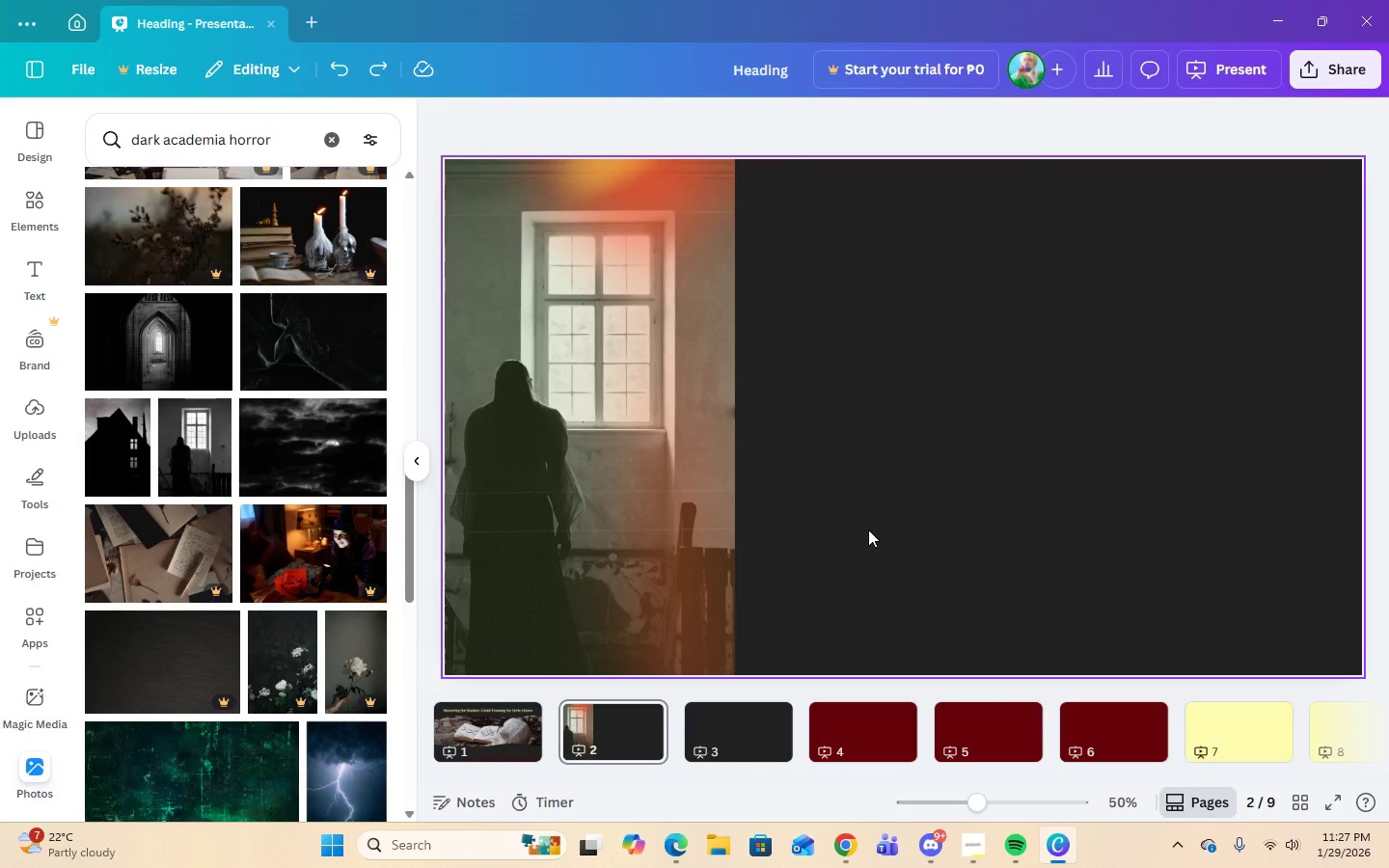 
wait(10.53)
 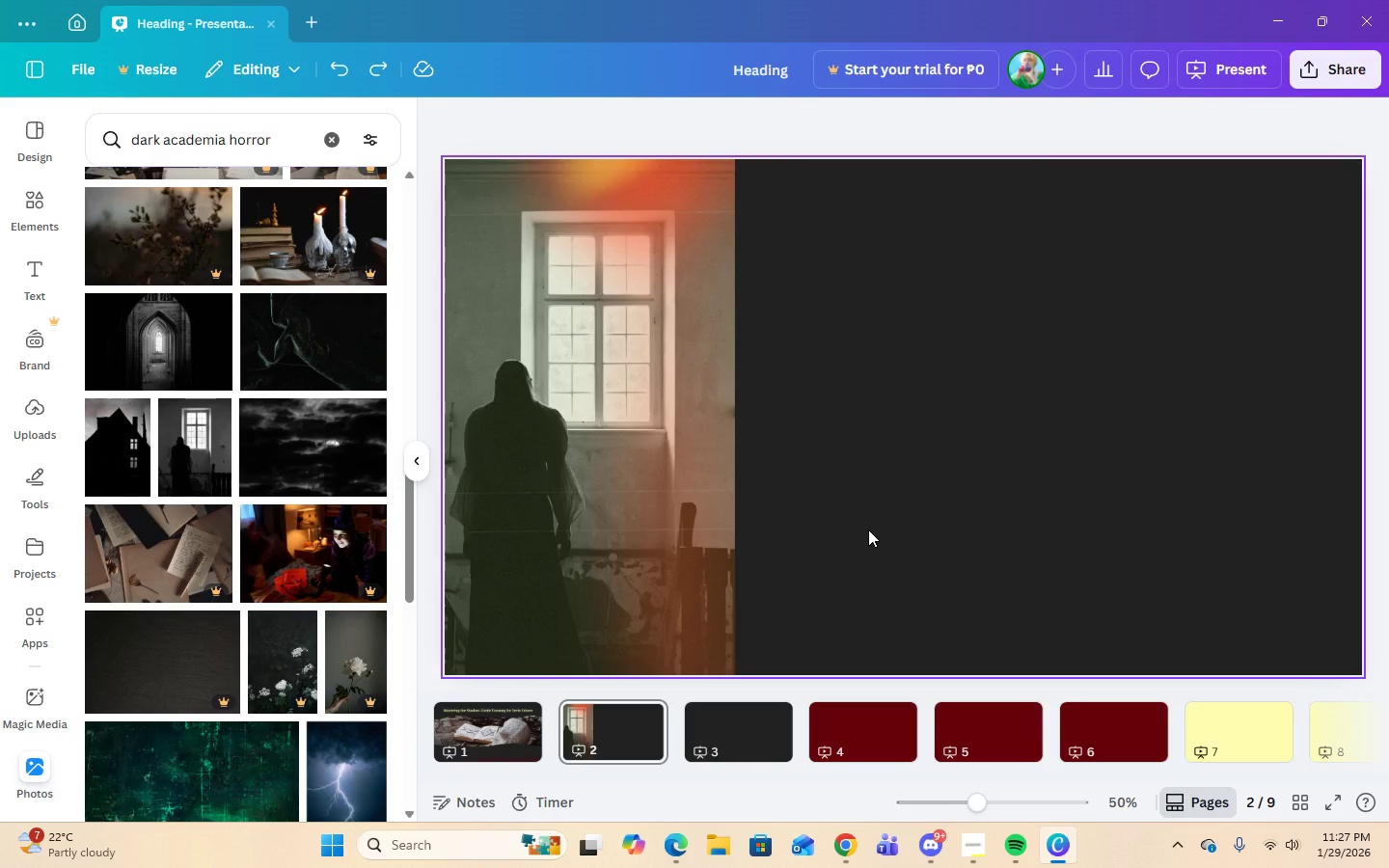 
mouse_move([135, 594])
 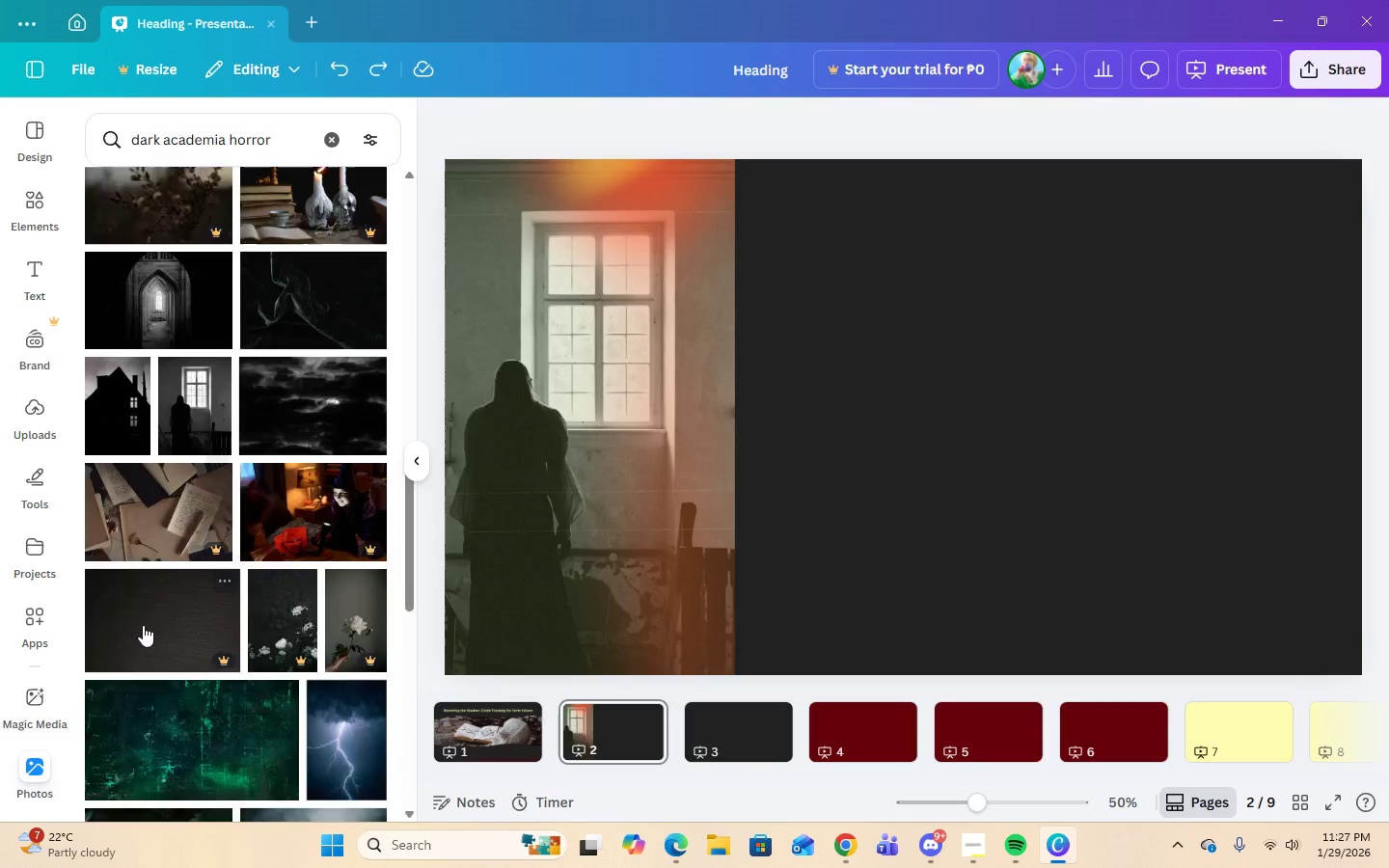 
scroll: coordinate [143, 625], scroll_direction: down, amount: 3.0
 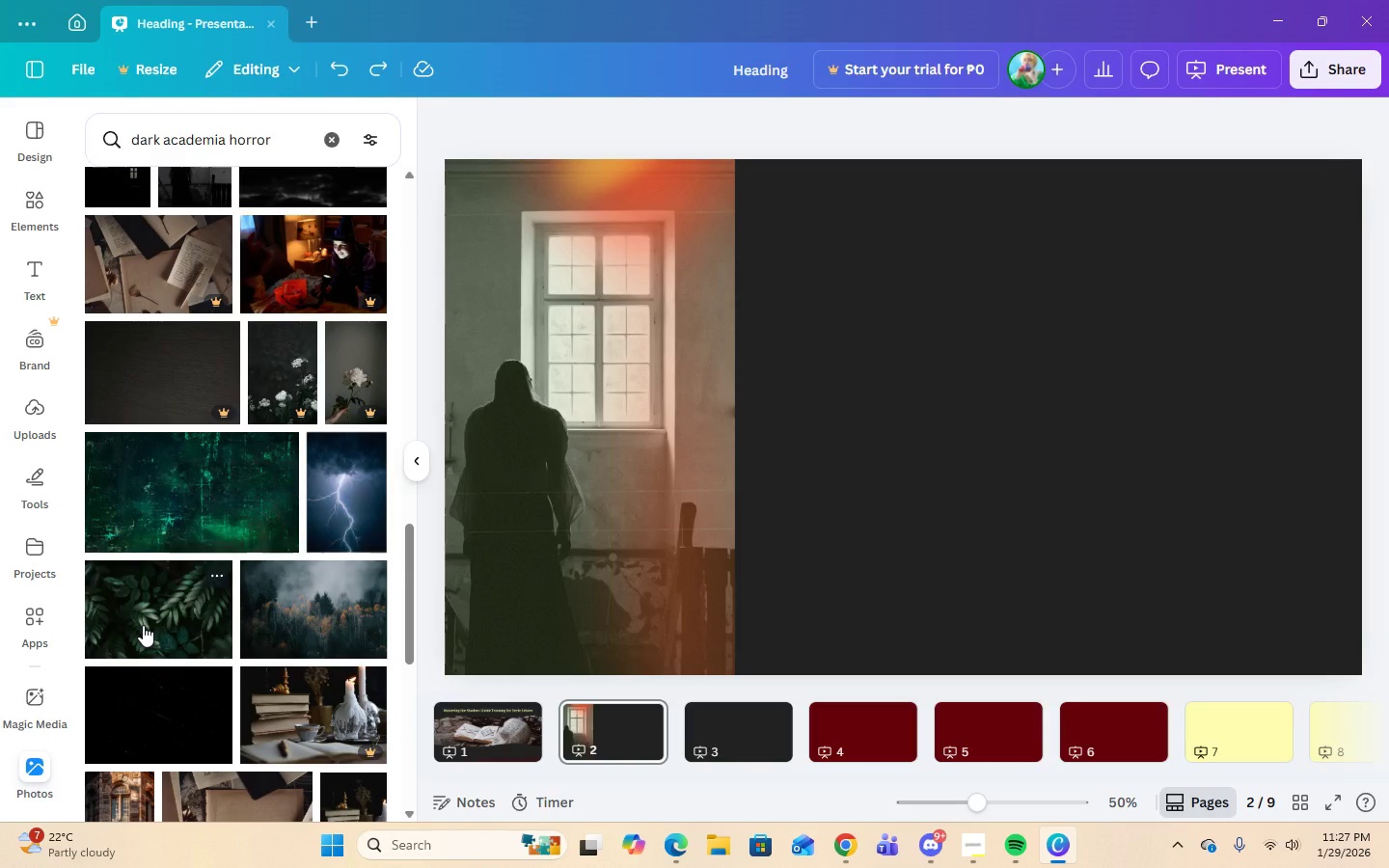 
wait(6.95)
 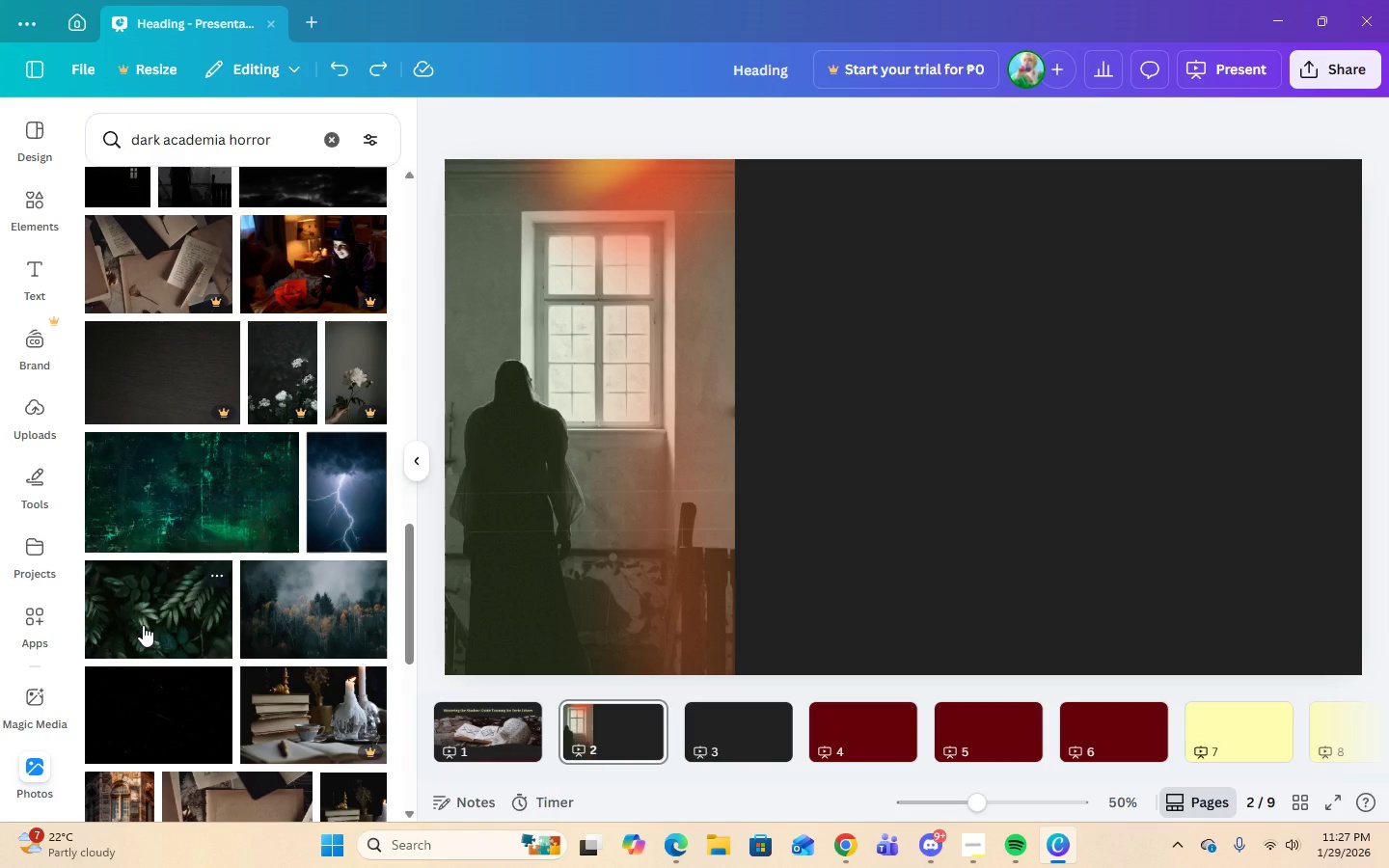 
left_click([574, 514])
 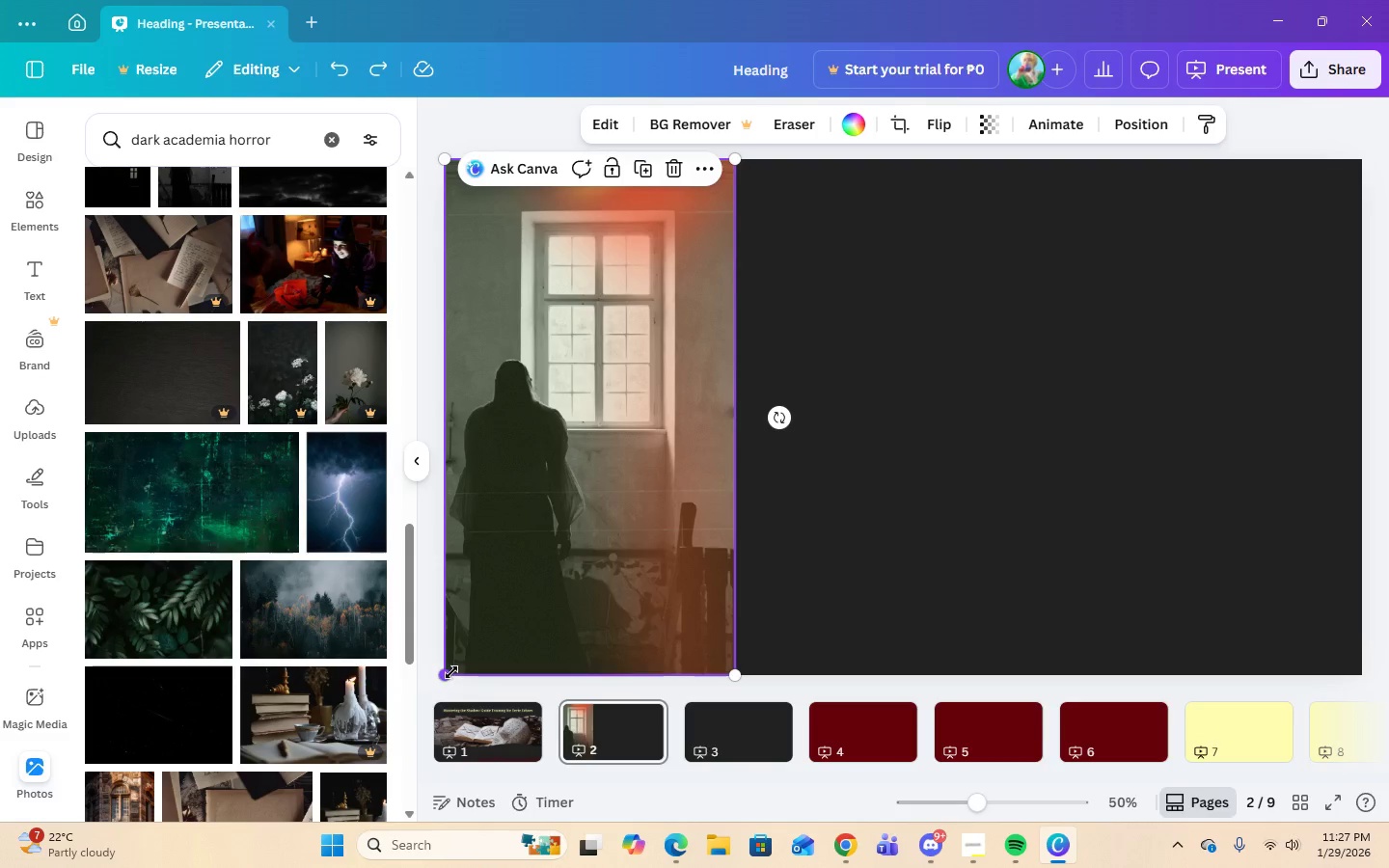 
left_click_drag(start_coordinate=[451, 672], to_coordinate=[537, 606])
 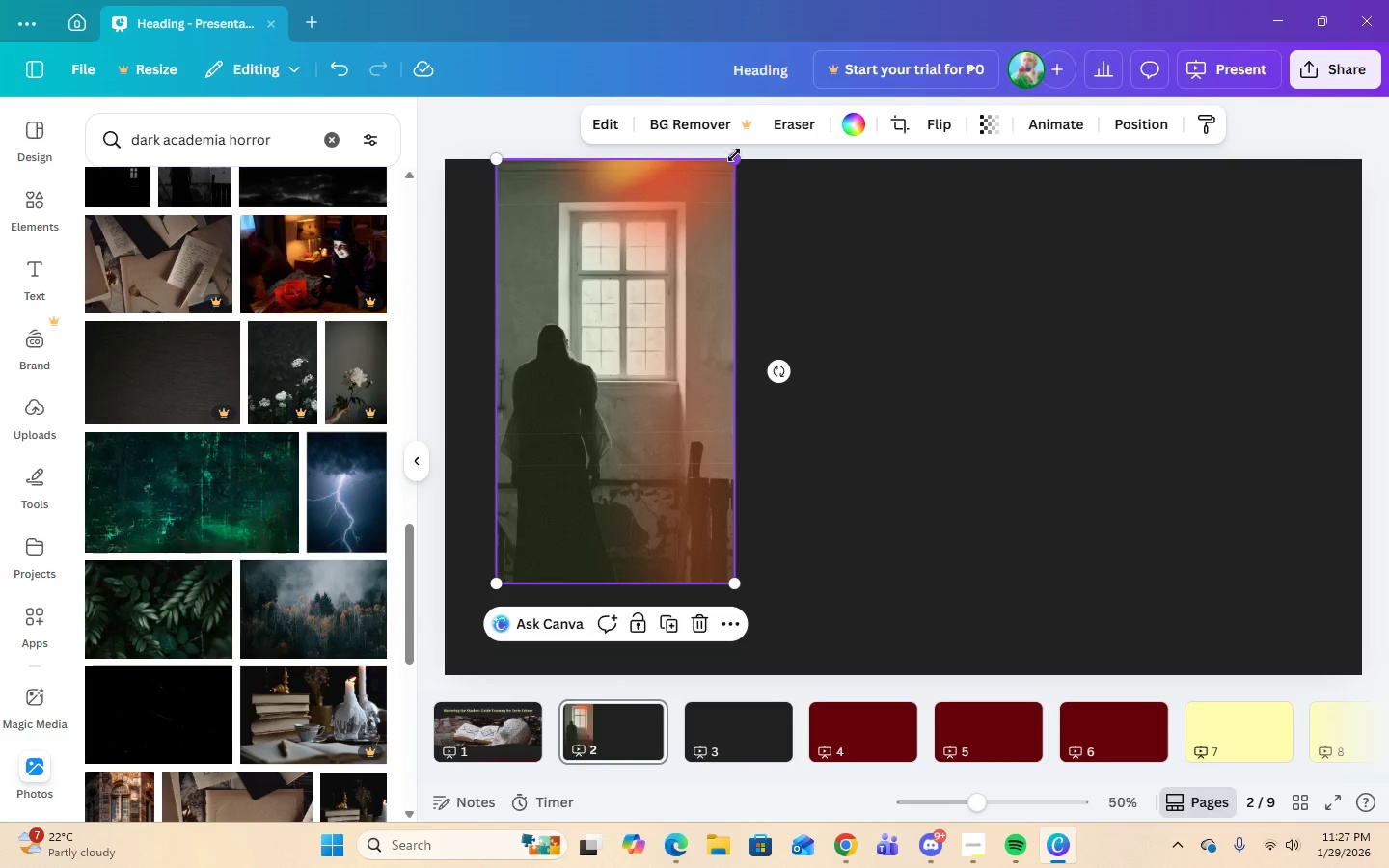 
left_click_drag(start_coordinate=[734, 159], to_coordinate=[687, 270])
 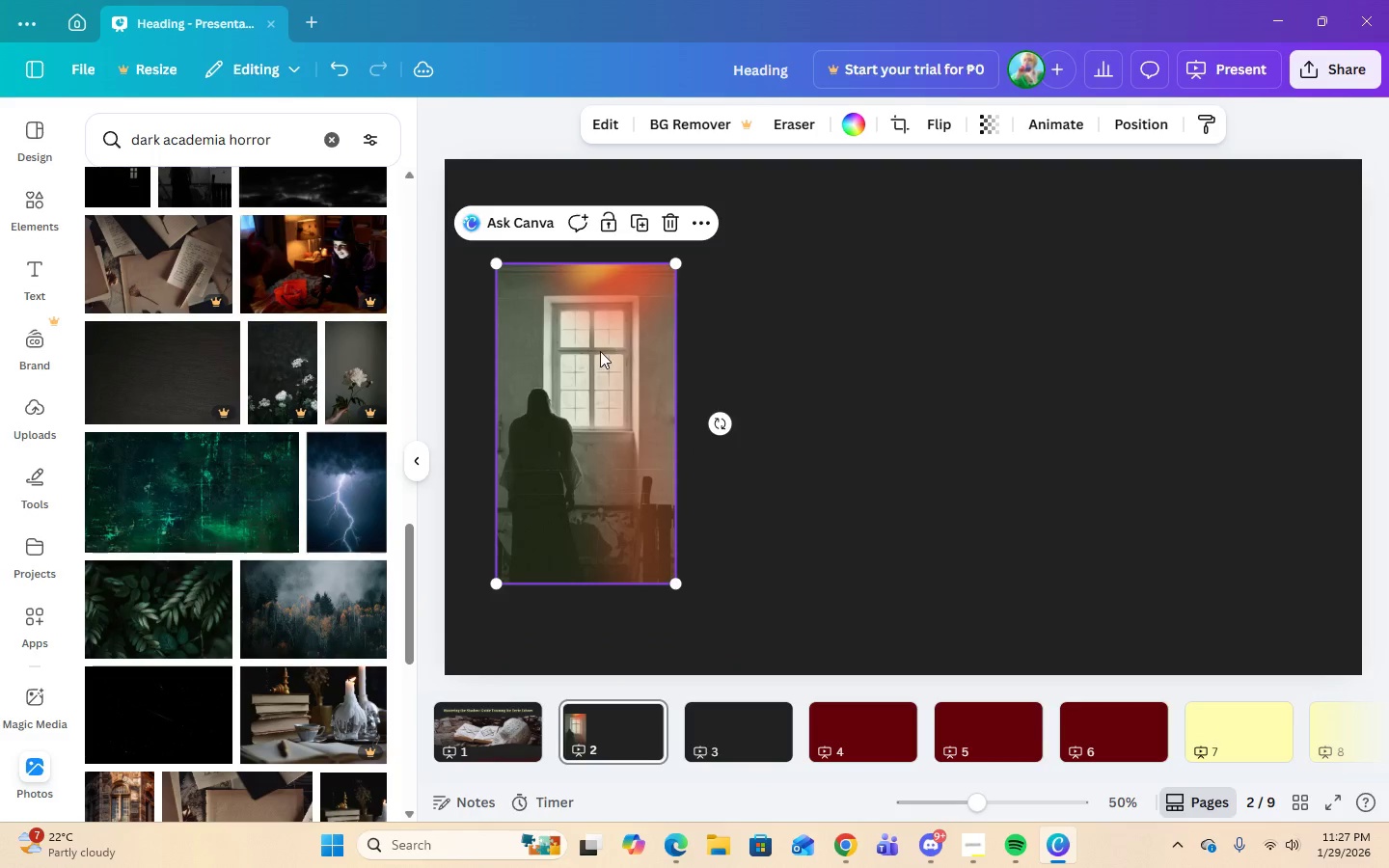 
left_click_drag(start_coordinate=[600, 351], to_coordinate=[598, 300])
 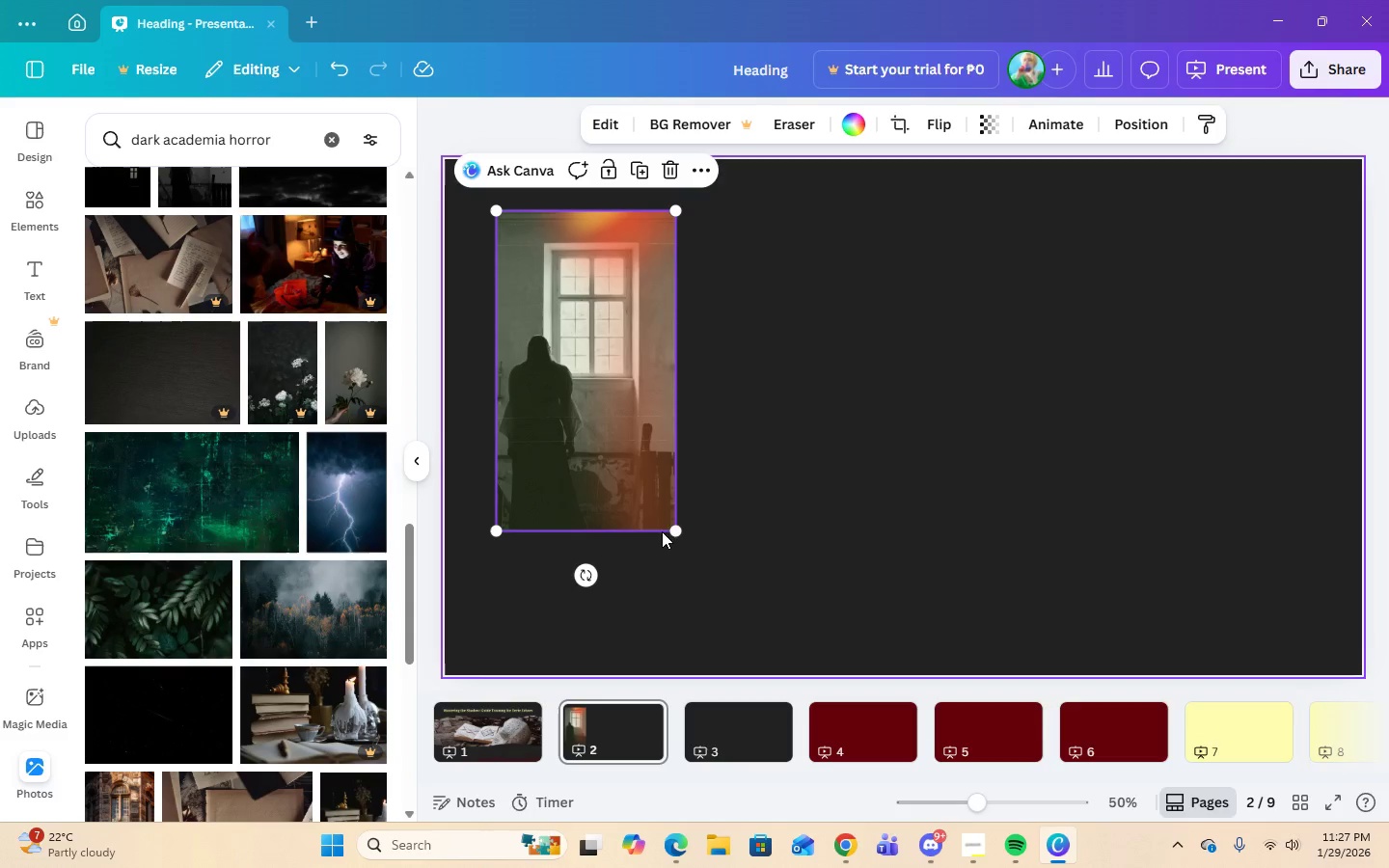 
left_click_drag(start_coordinate=[671, 533], to_coordinate=[695, 645])
 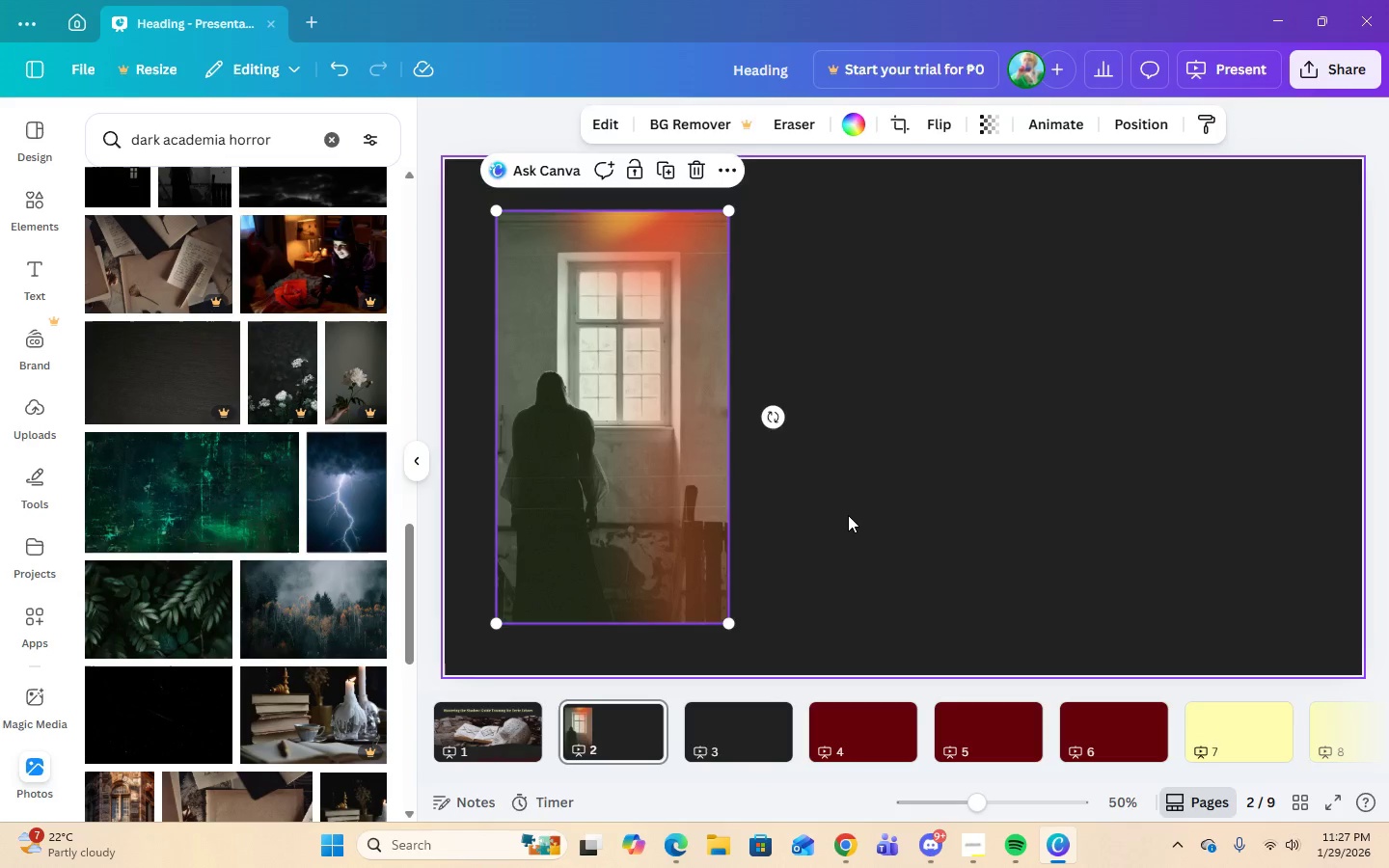 
left_click([848, 515])
 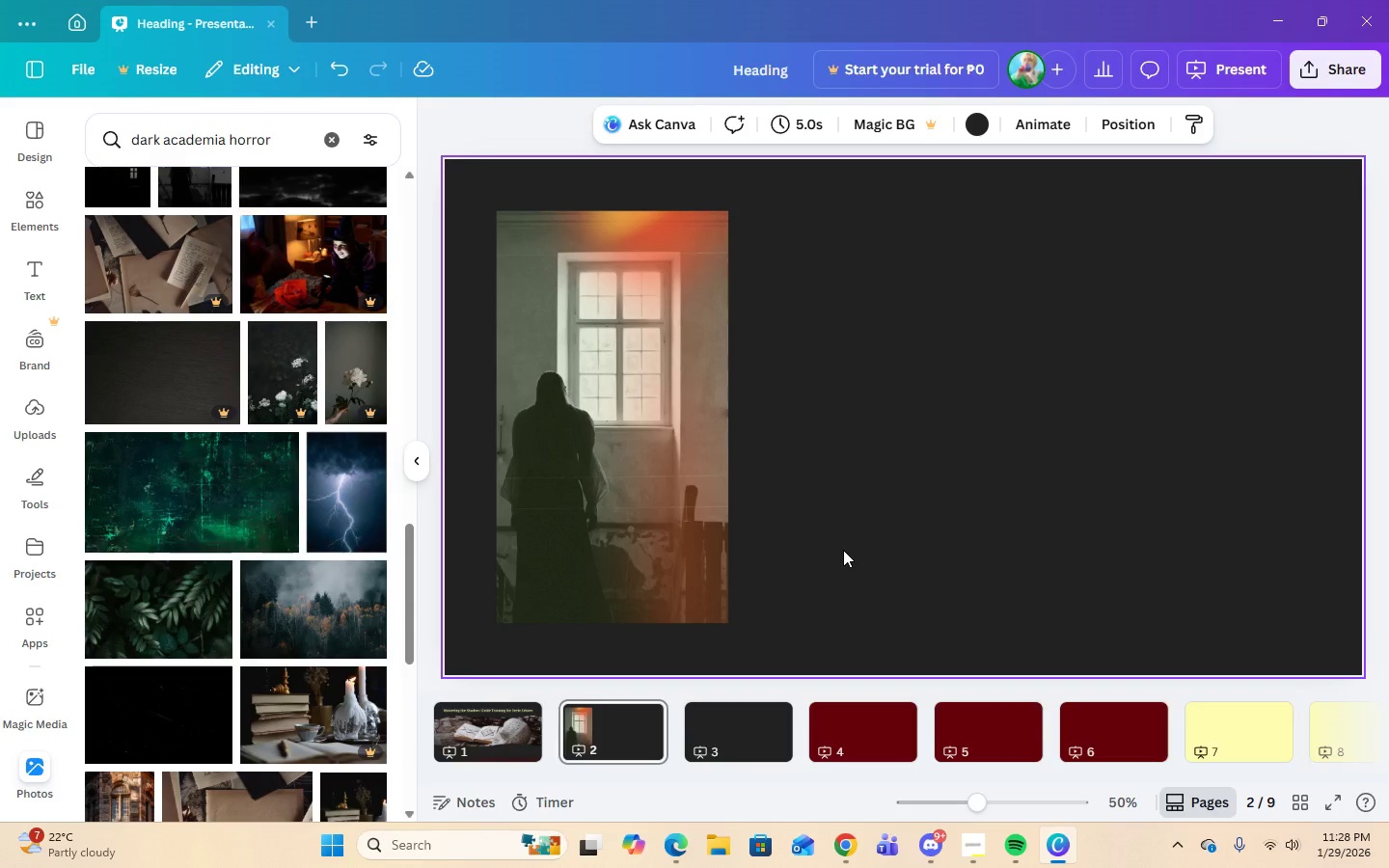 
wait(25.38)
 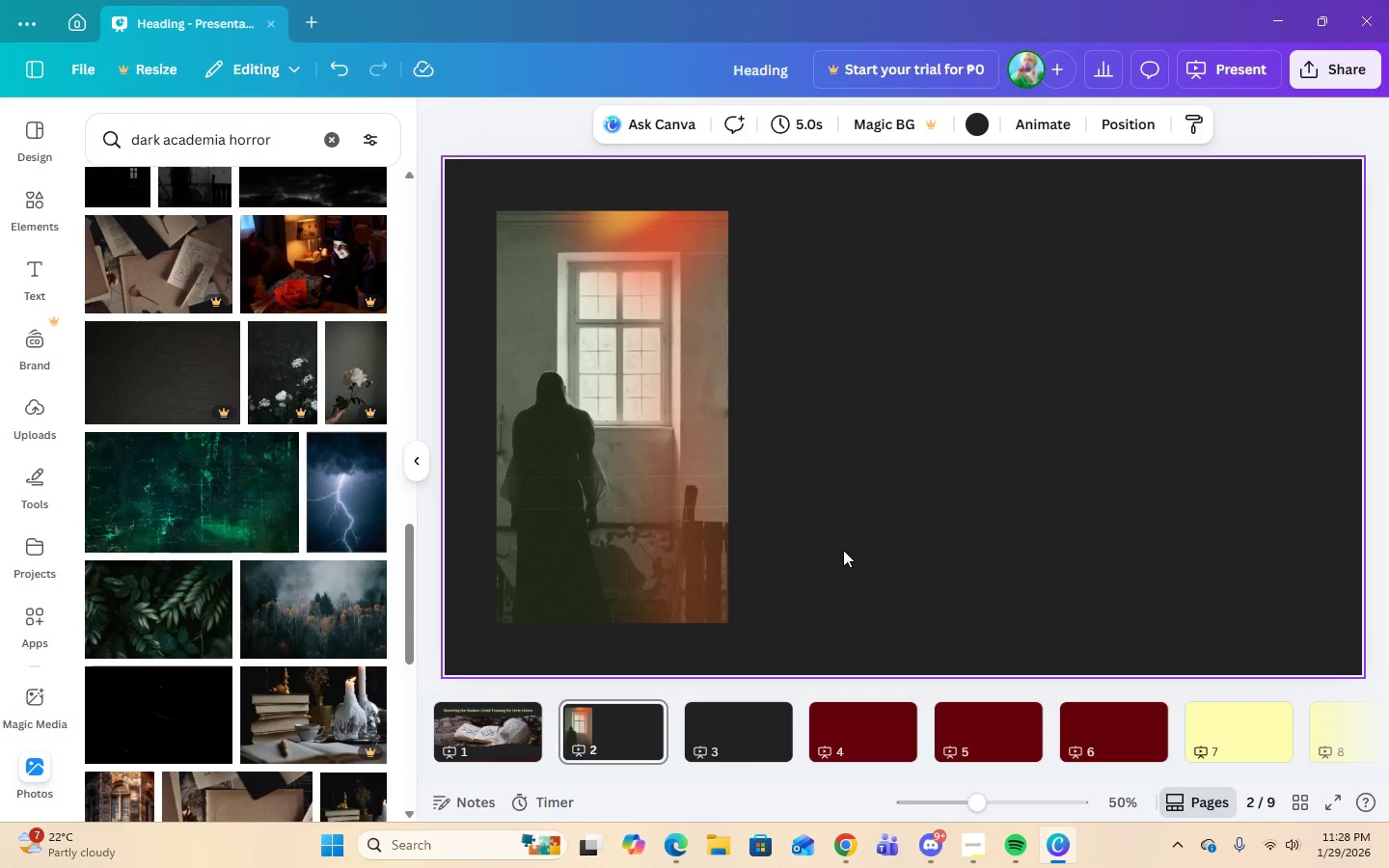 
scroll: coordinate [269, 718], scroll_direction: down, amount: 10.0
 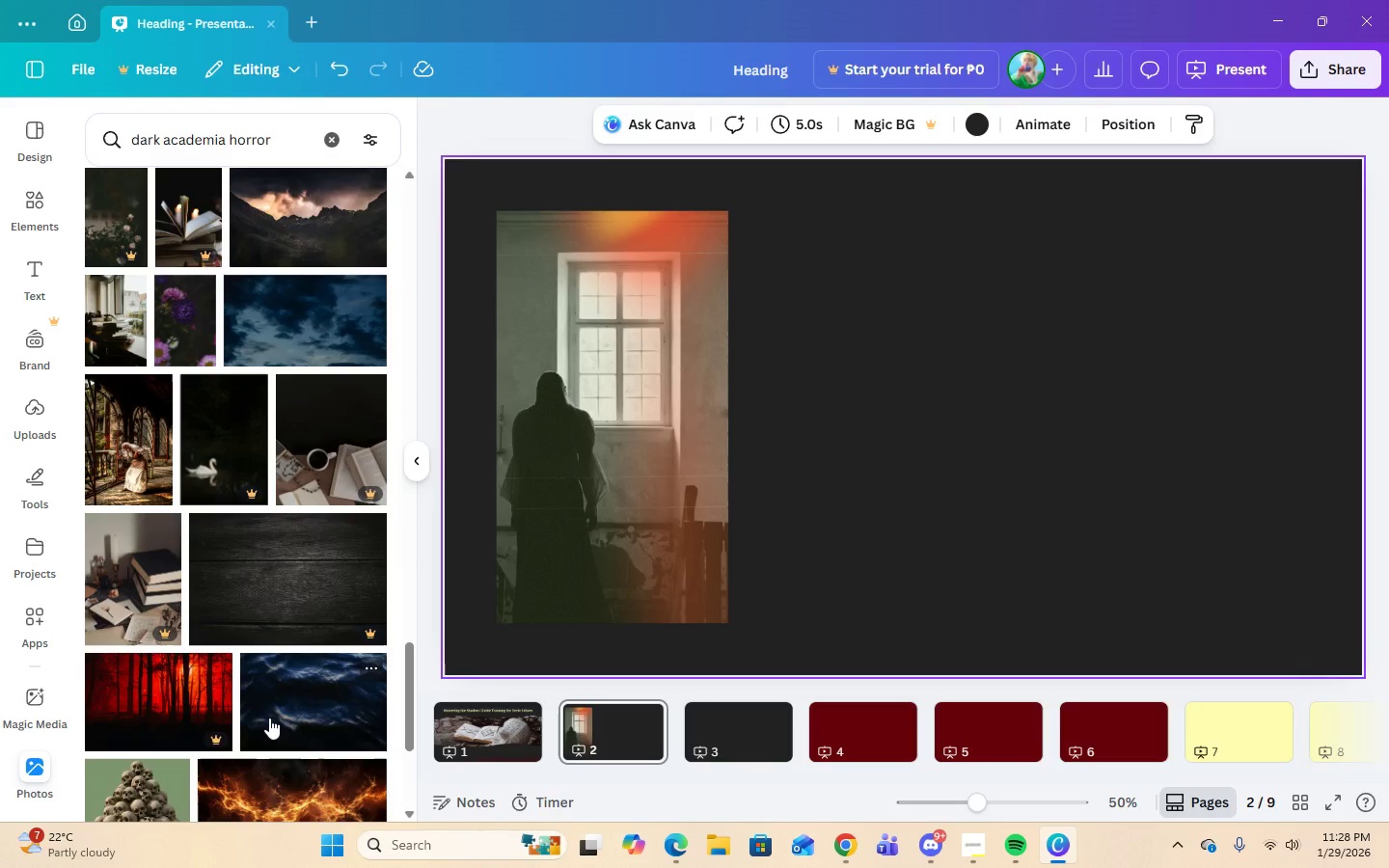 
scroll: coordinate [269, 718], scroll_direction: down, amount: 3.0
 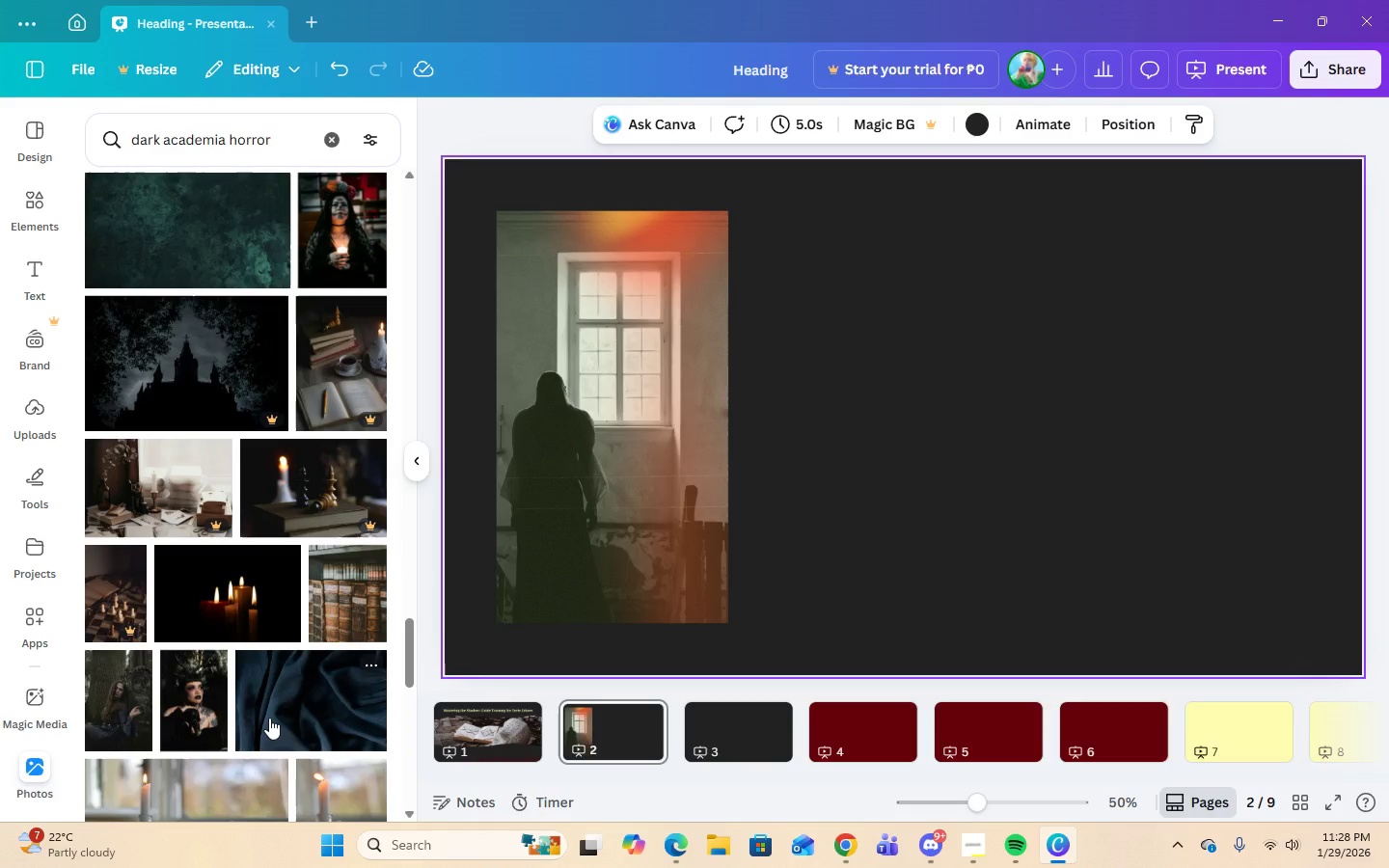 
left_click([601, 420])
 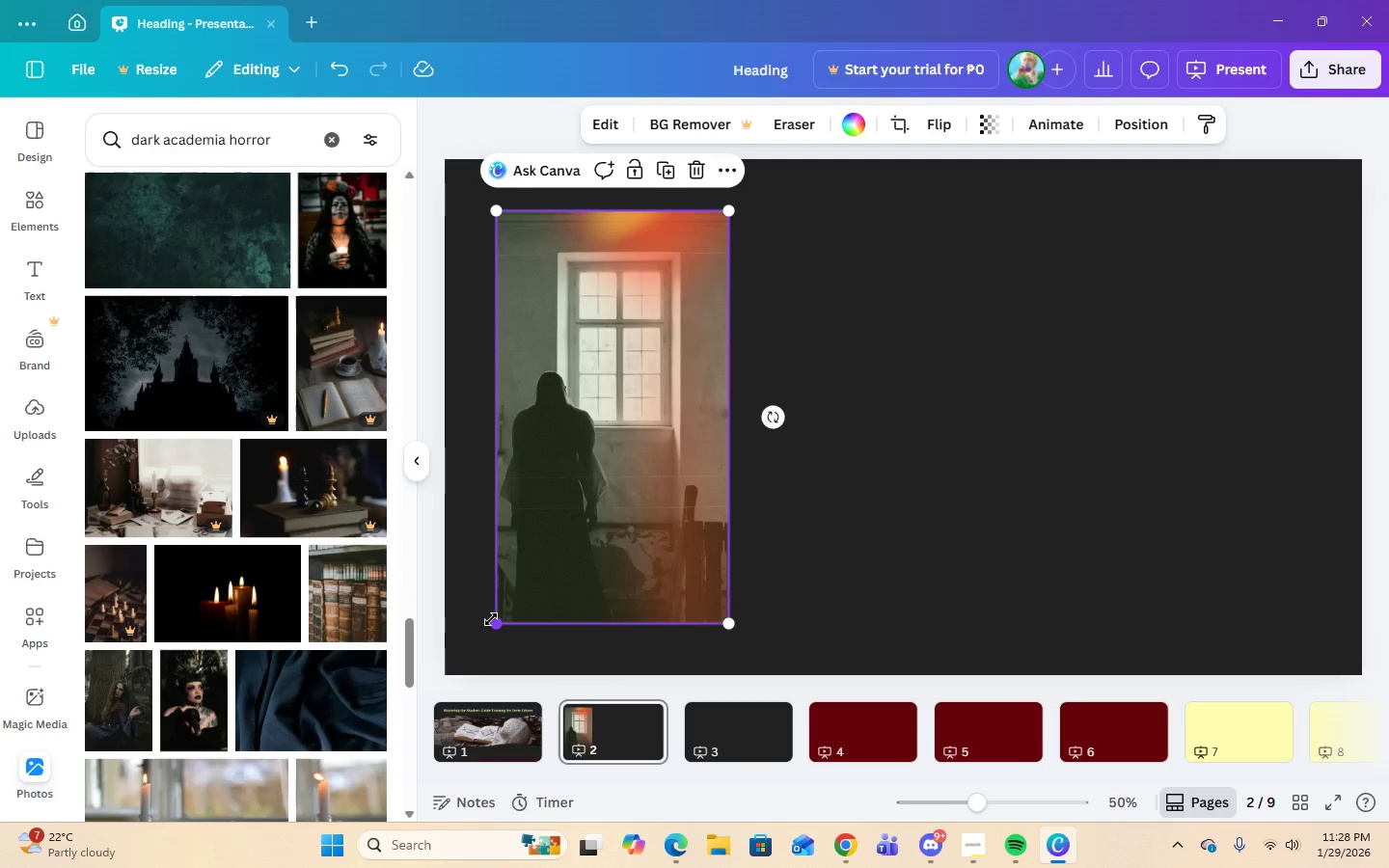 
wait(5.58)
 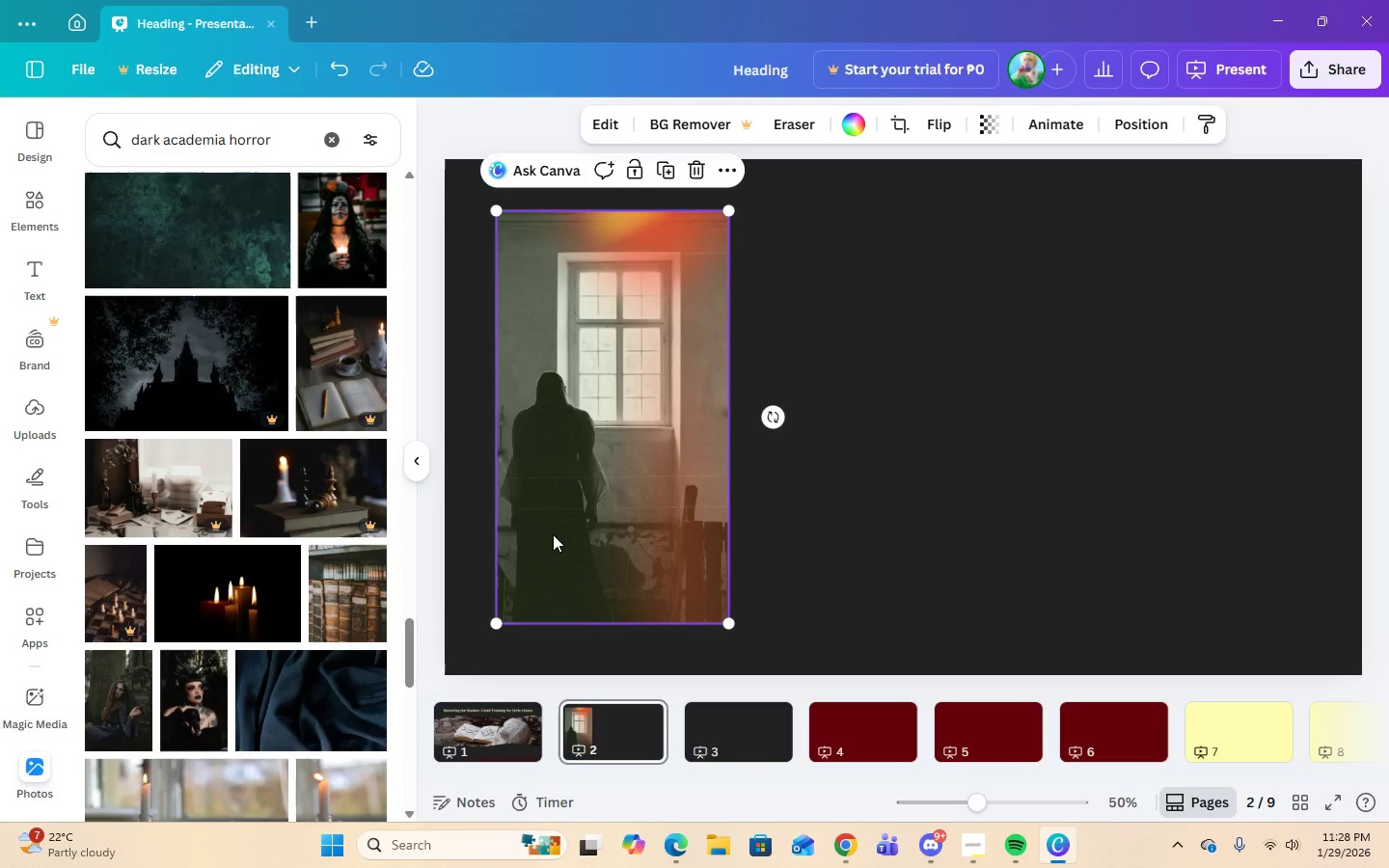 
double_click([334, 70])
 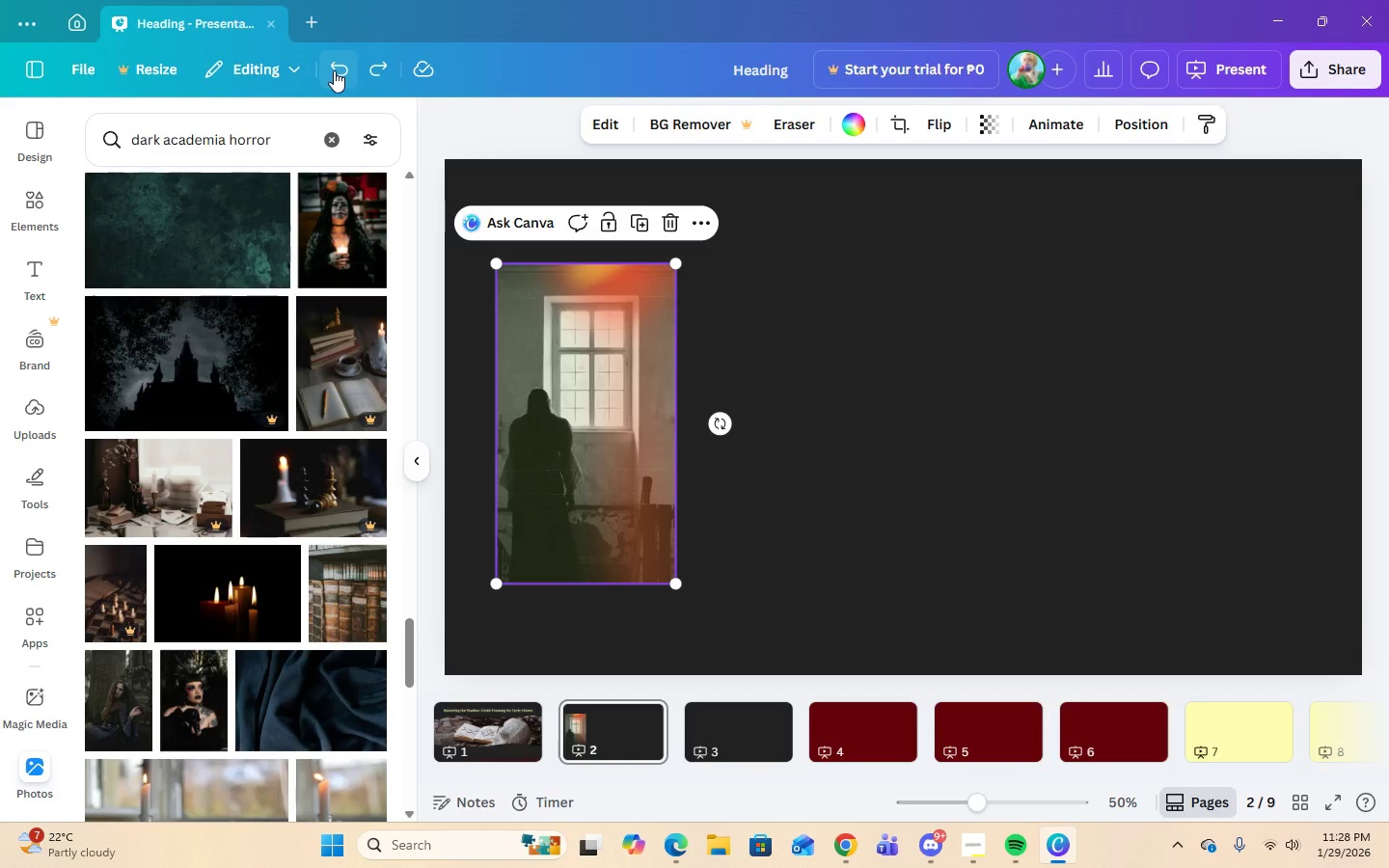 
triple_click([334, 70])
 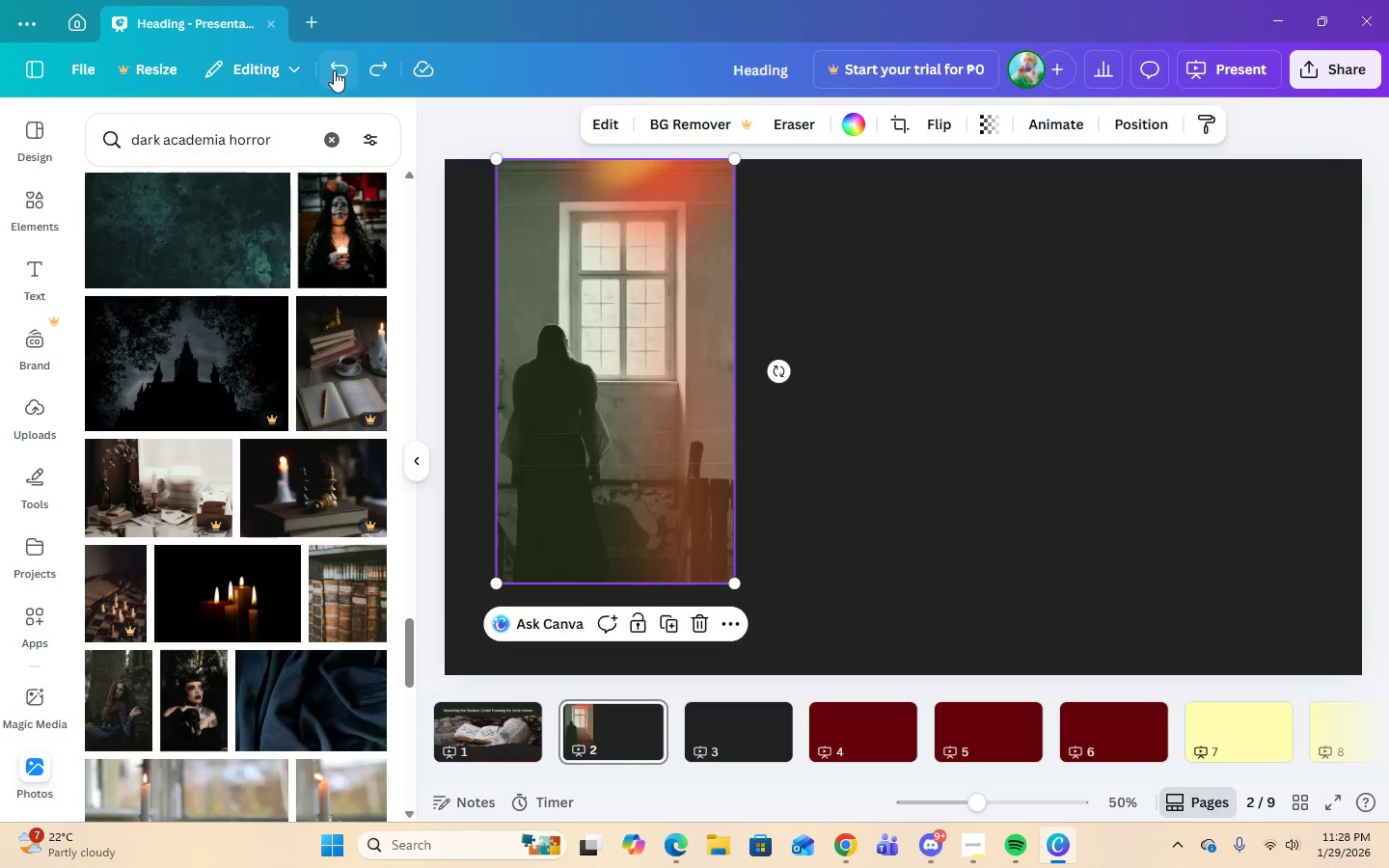 
triple_click([334, 70])
 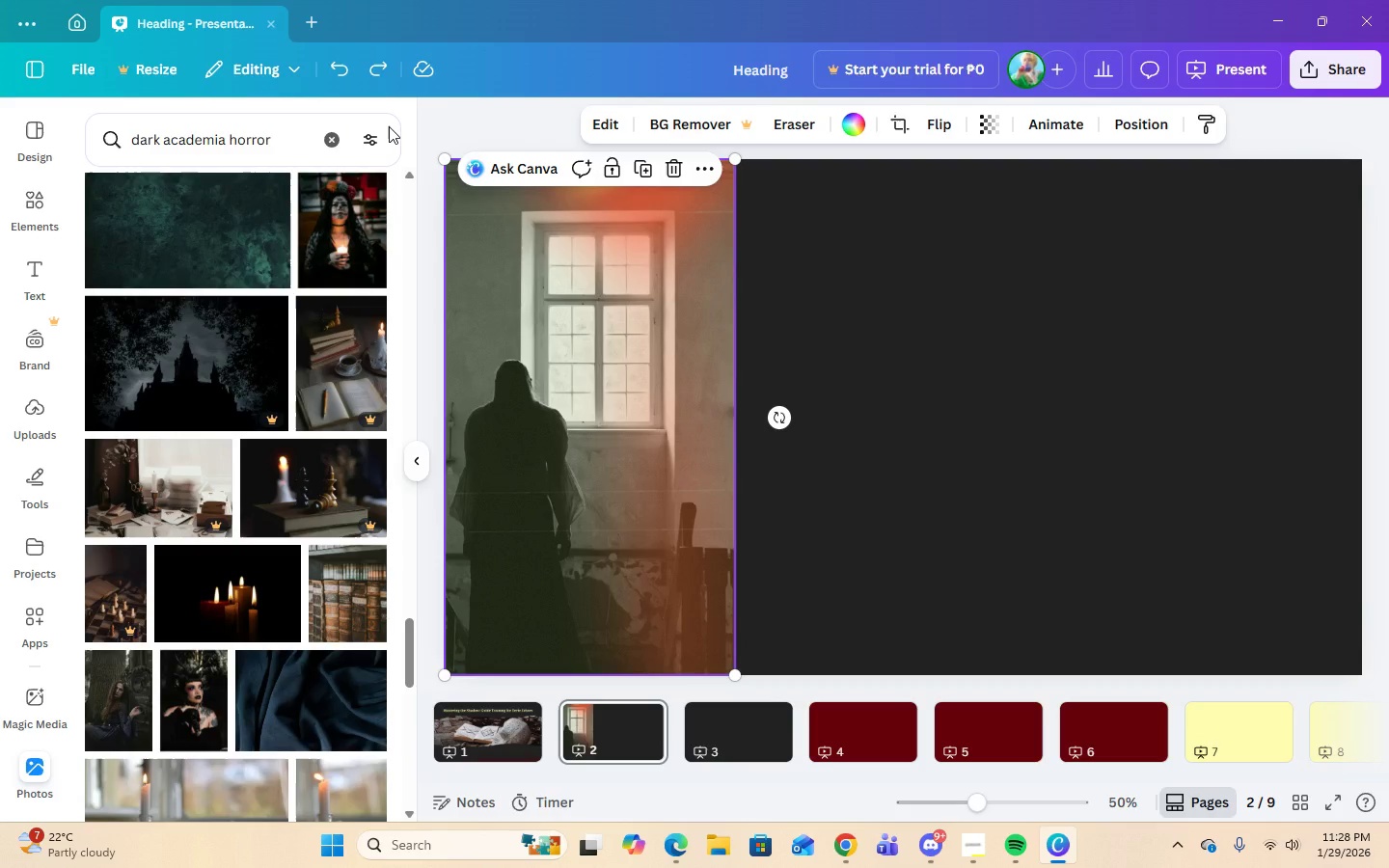 
scroll: coordinate [251, 403], scroll_direction: down, amount: 11.0
 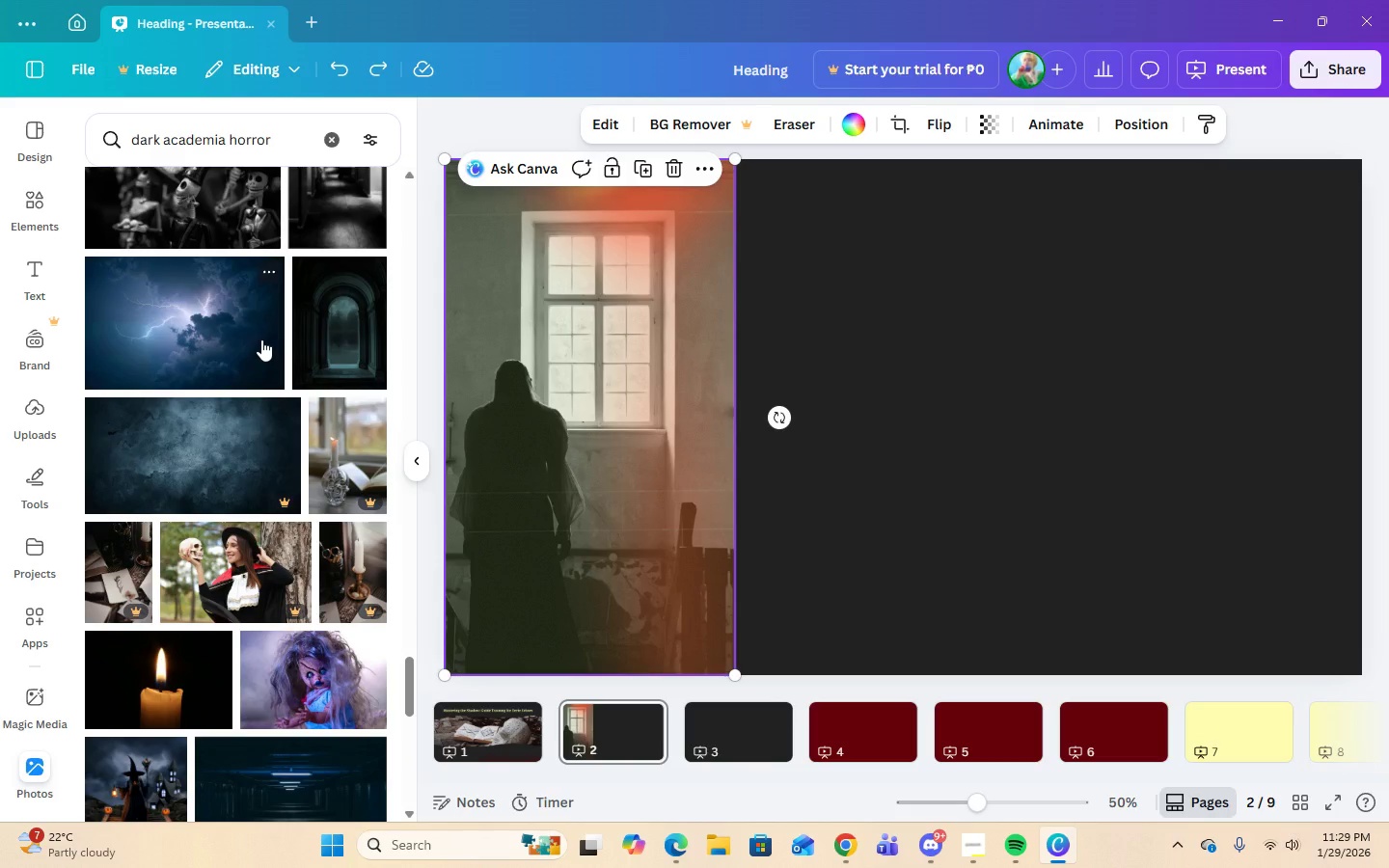 
wait(12.27)
 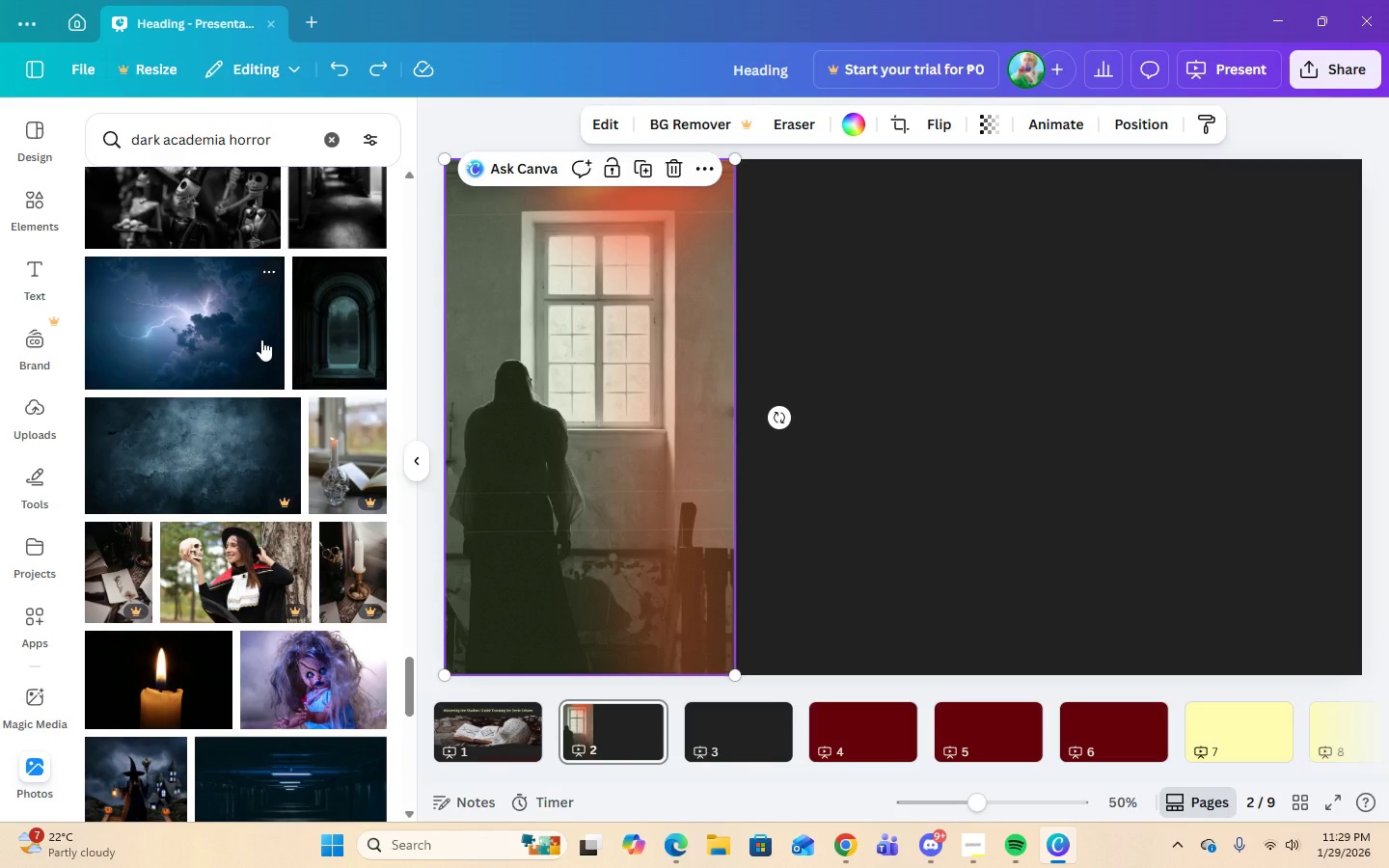 
left_click([968, 853])